 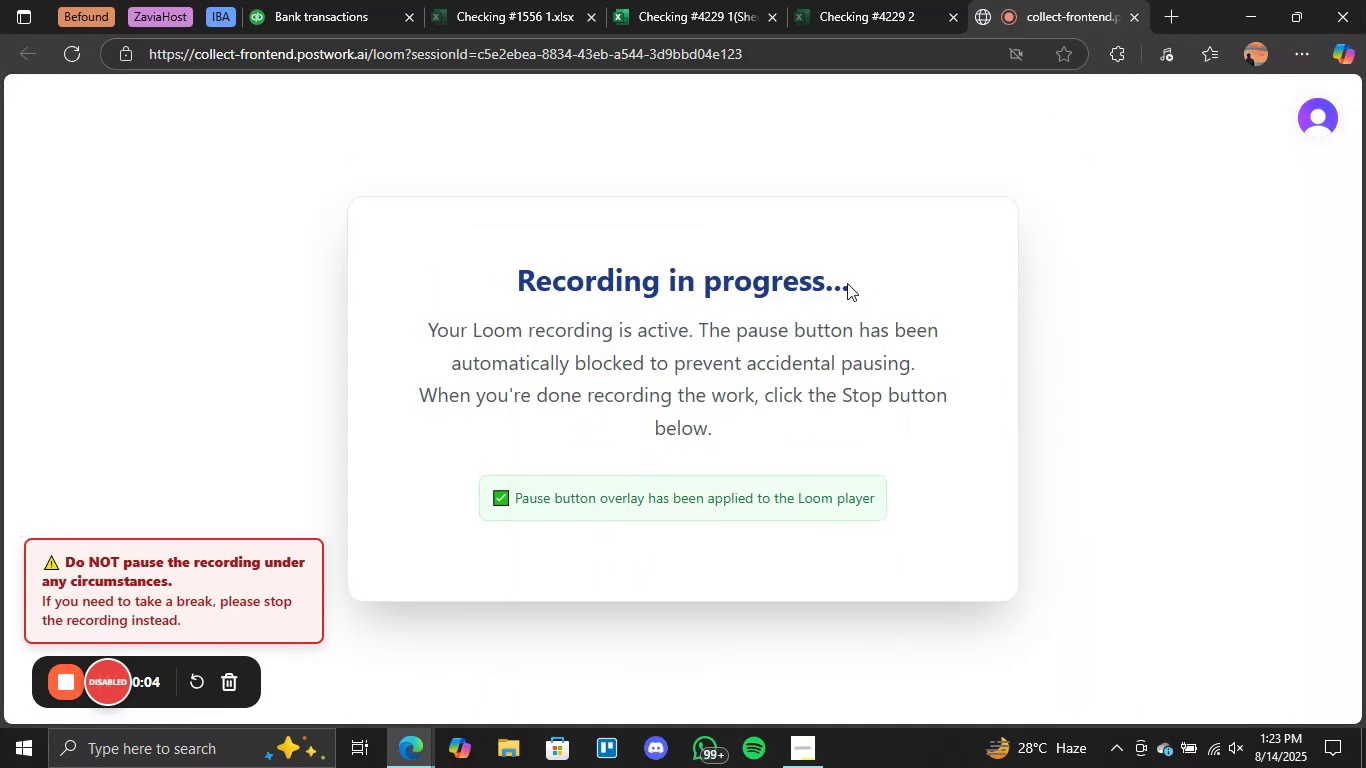 
left_click([344, 0])
 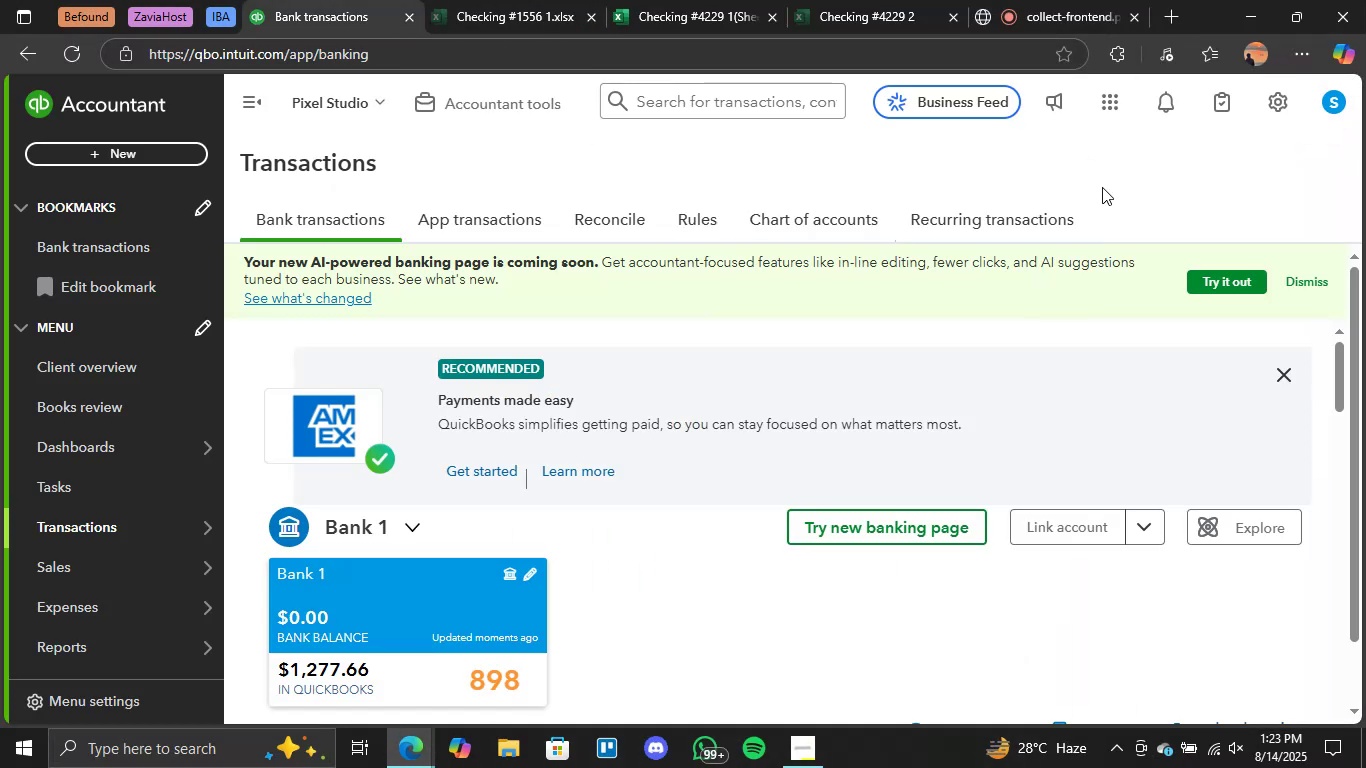 
left_click([1113, 174])
 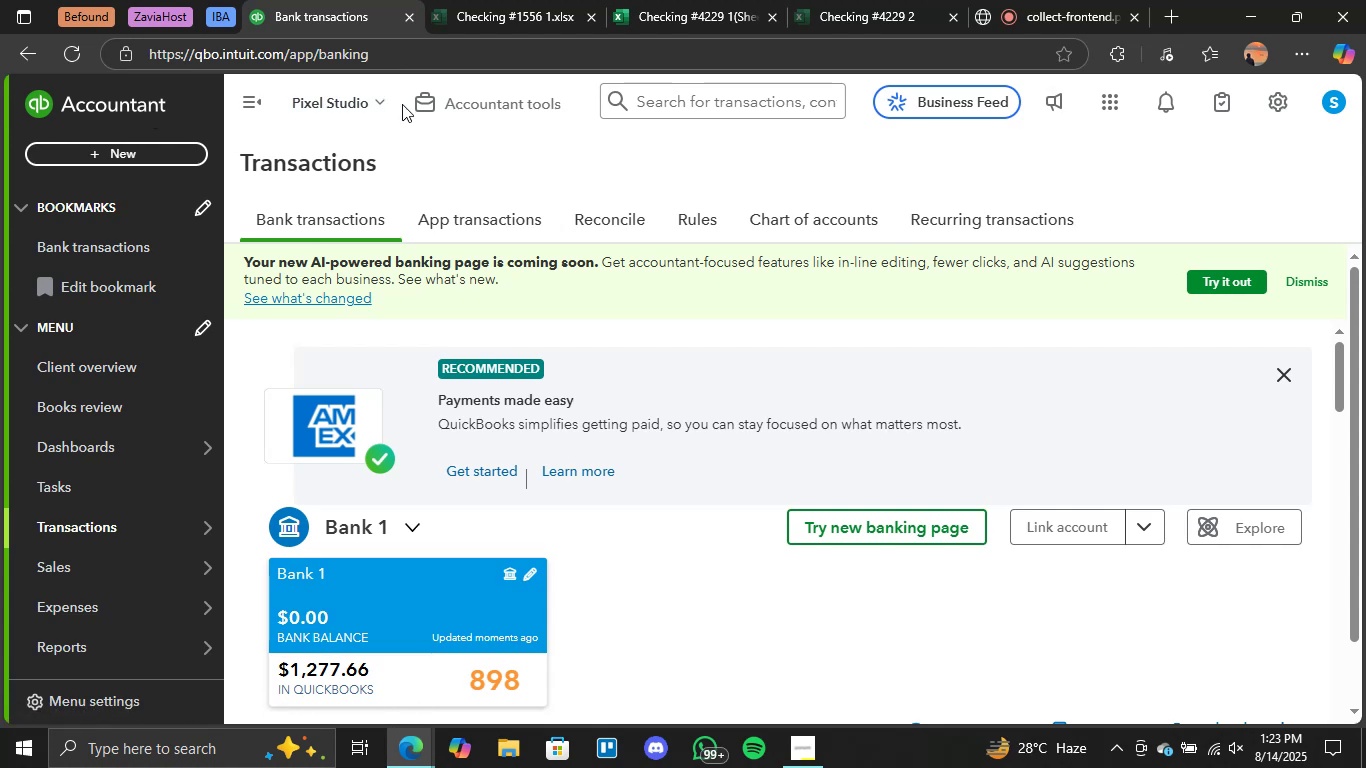 
scroll: coordinate [1207, 241], scroll_direction: up, amount: 3.0
 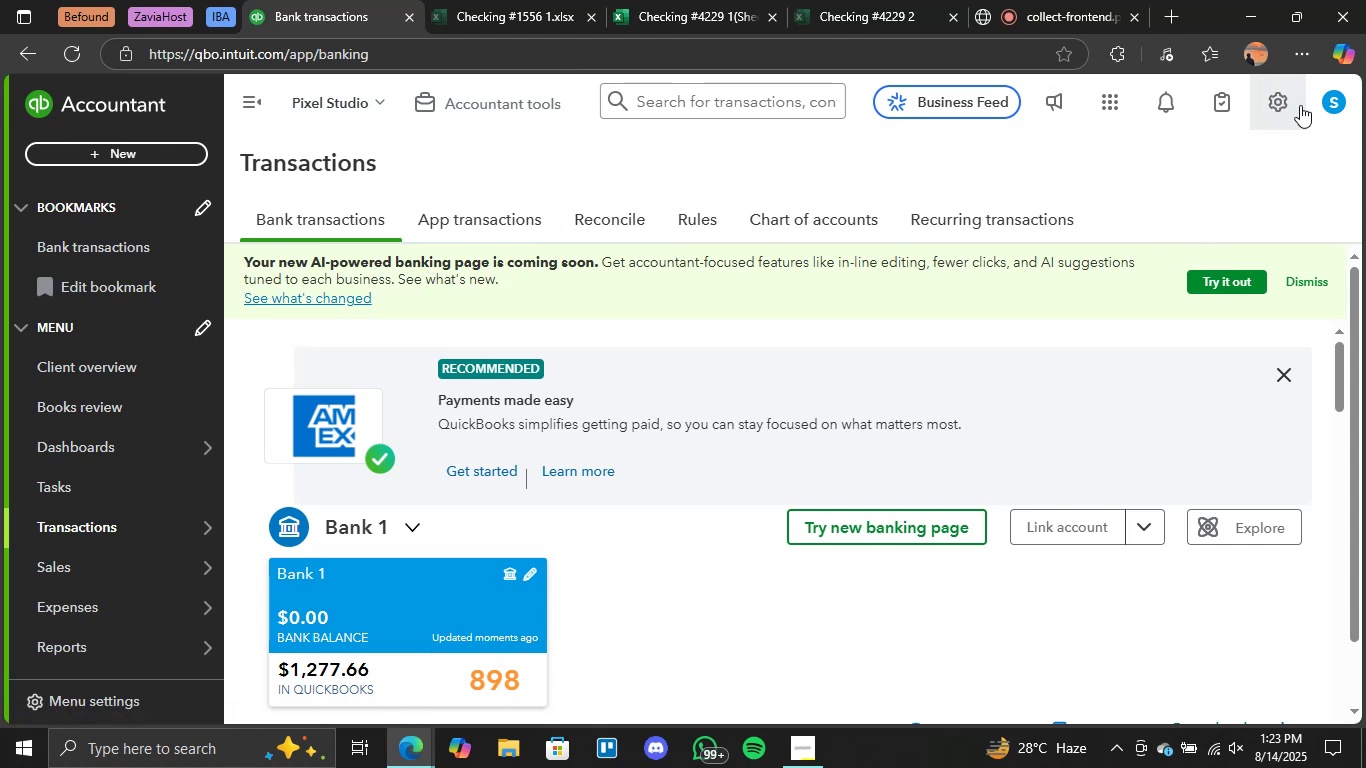 
left_click([1286, 108])
 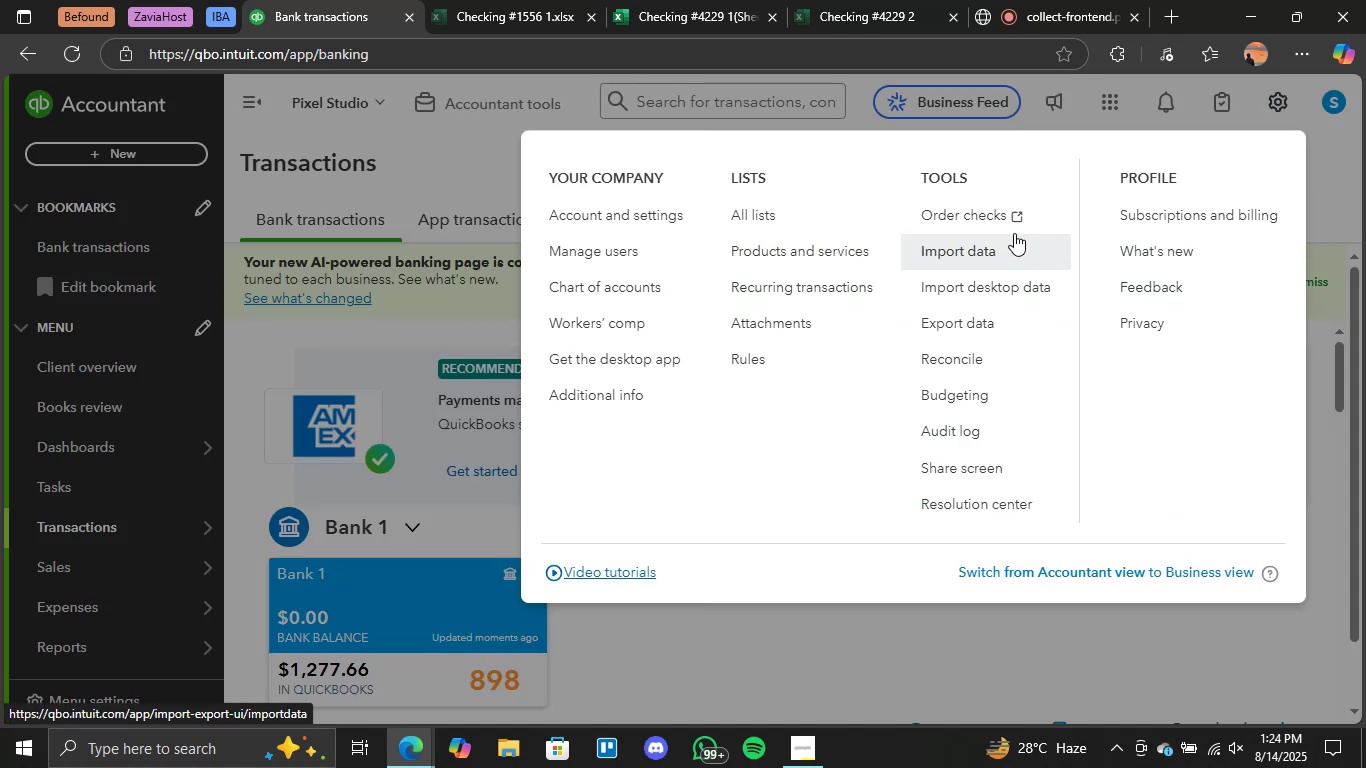 
left_click([989, 256])
 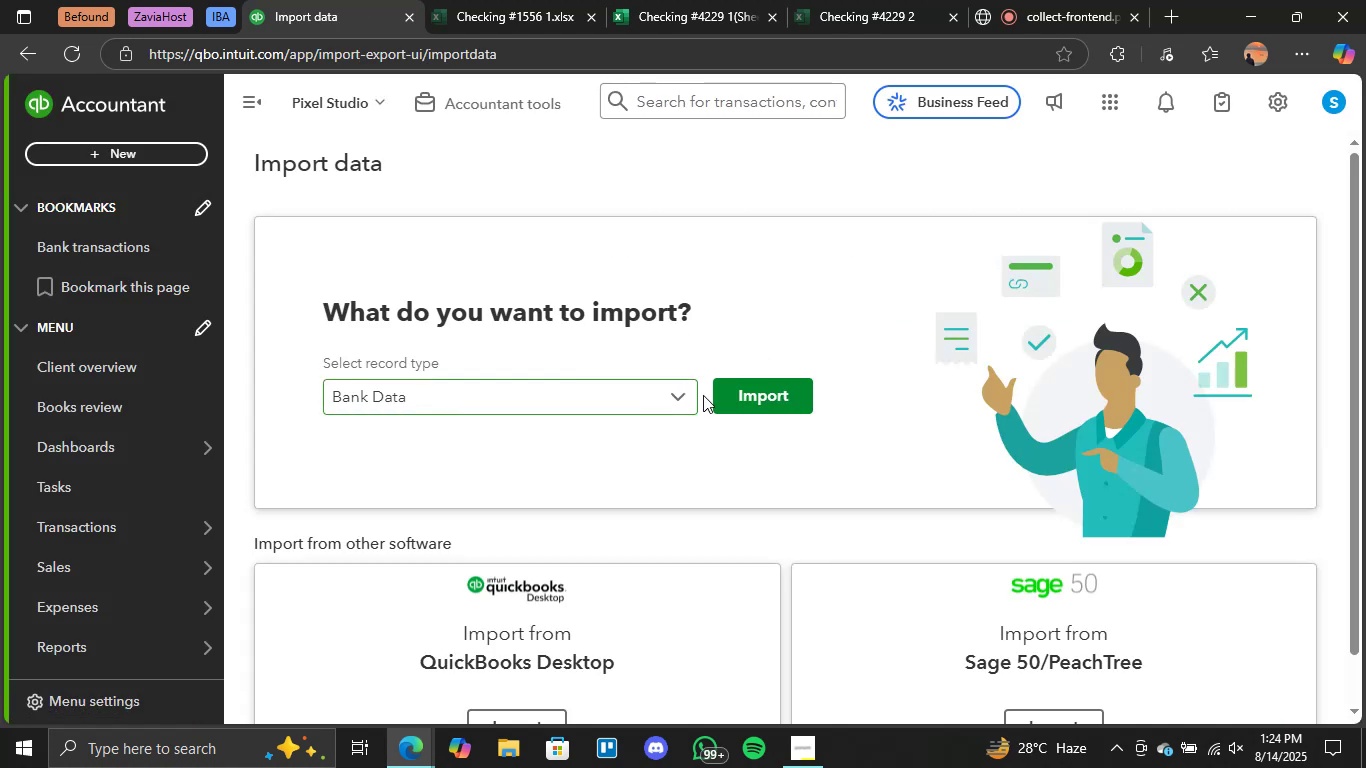 
left_click([738, 393])
 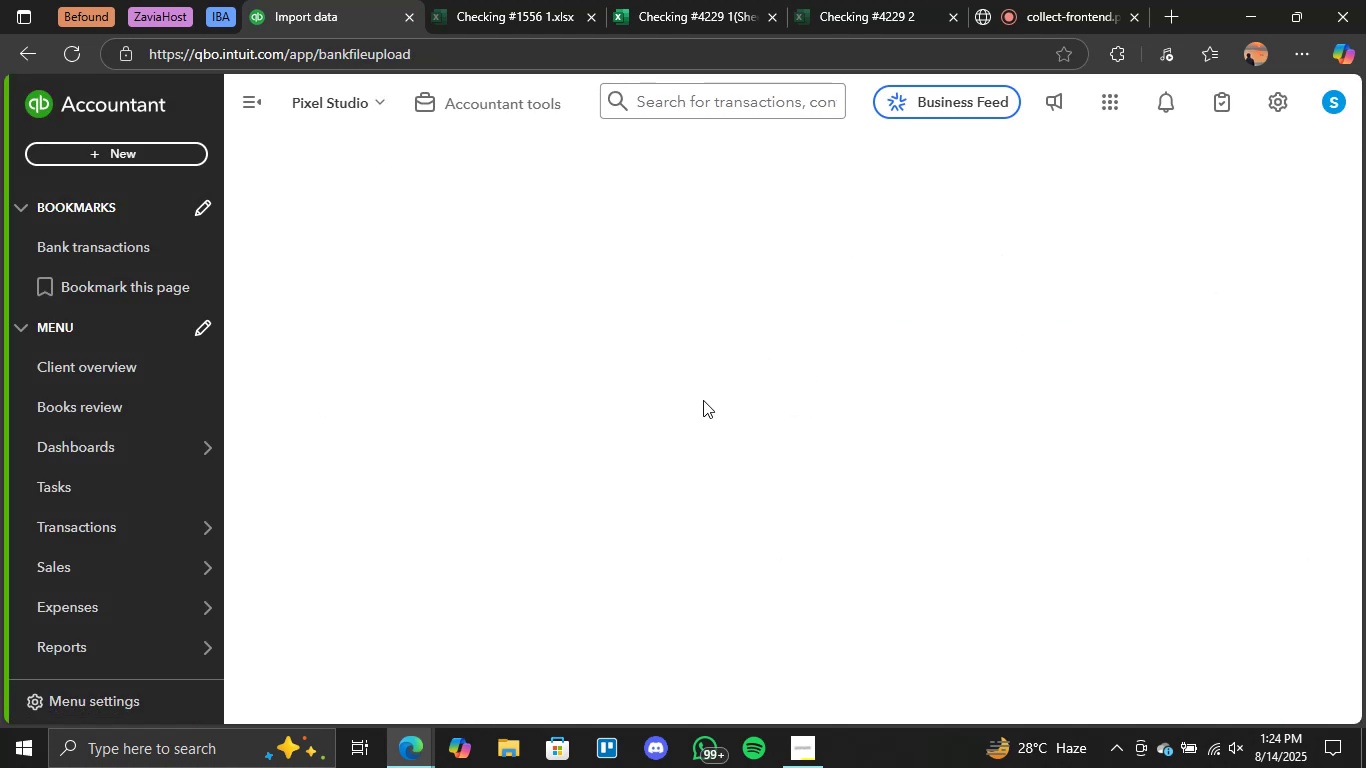 
mouse_move([635, 344])
 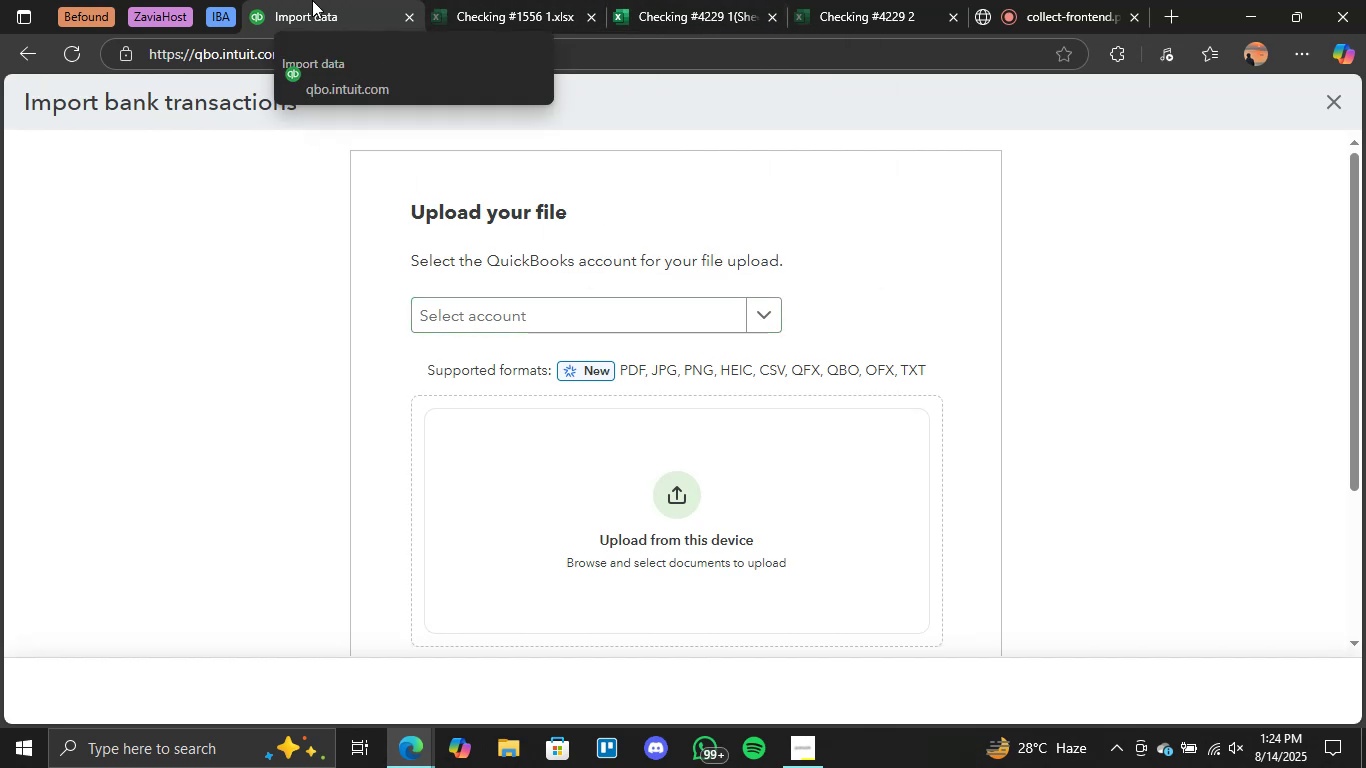 
wait(6.79)
 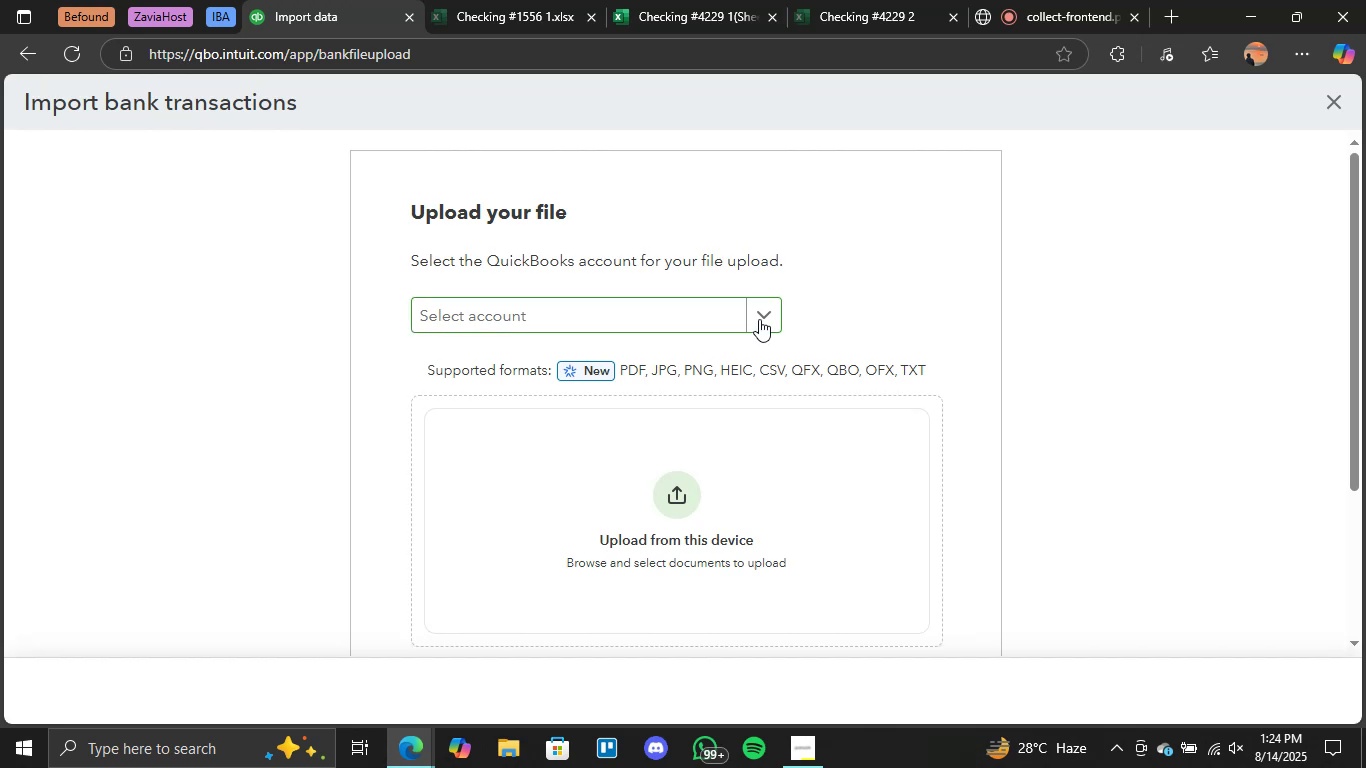 
left_click([757, 316])
 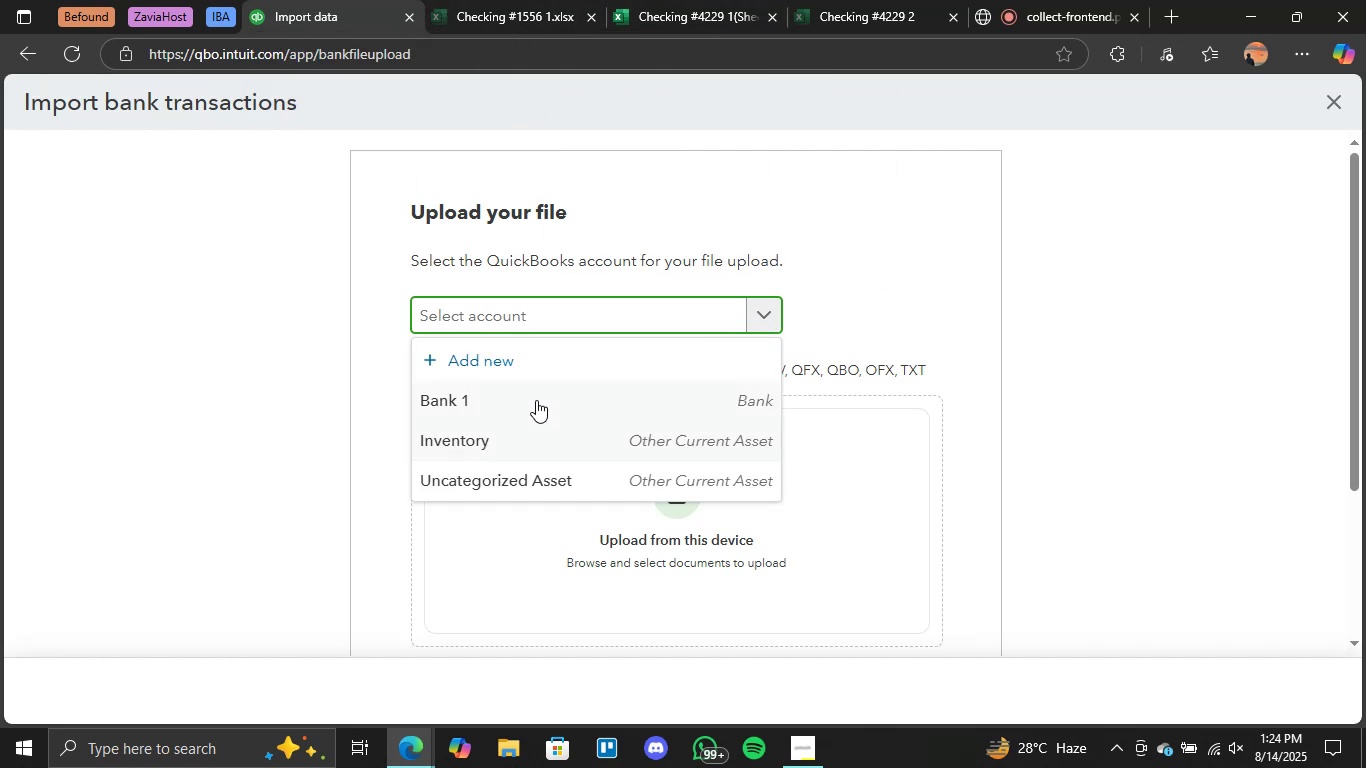 
left_click([539, 399])
 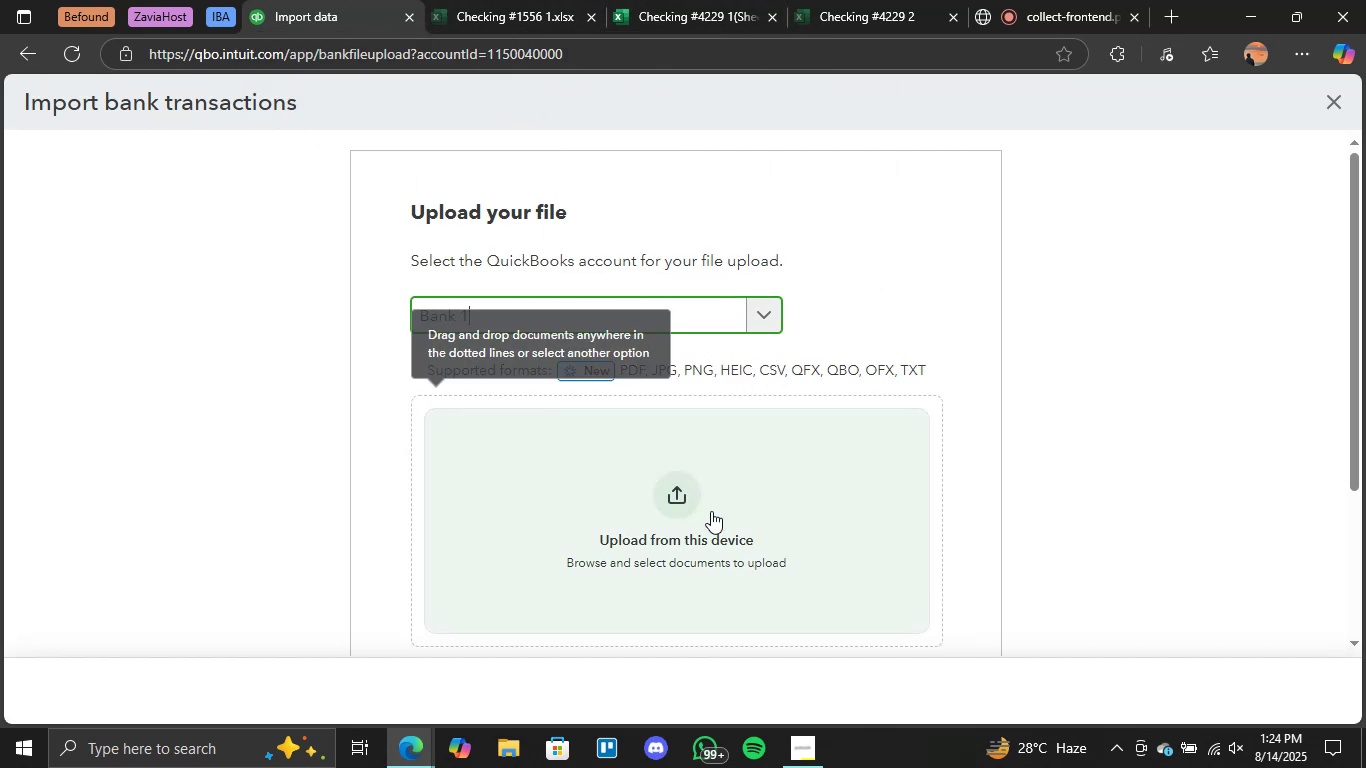 
left_click([686, 491])
 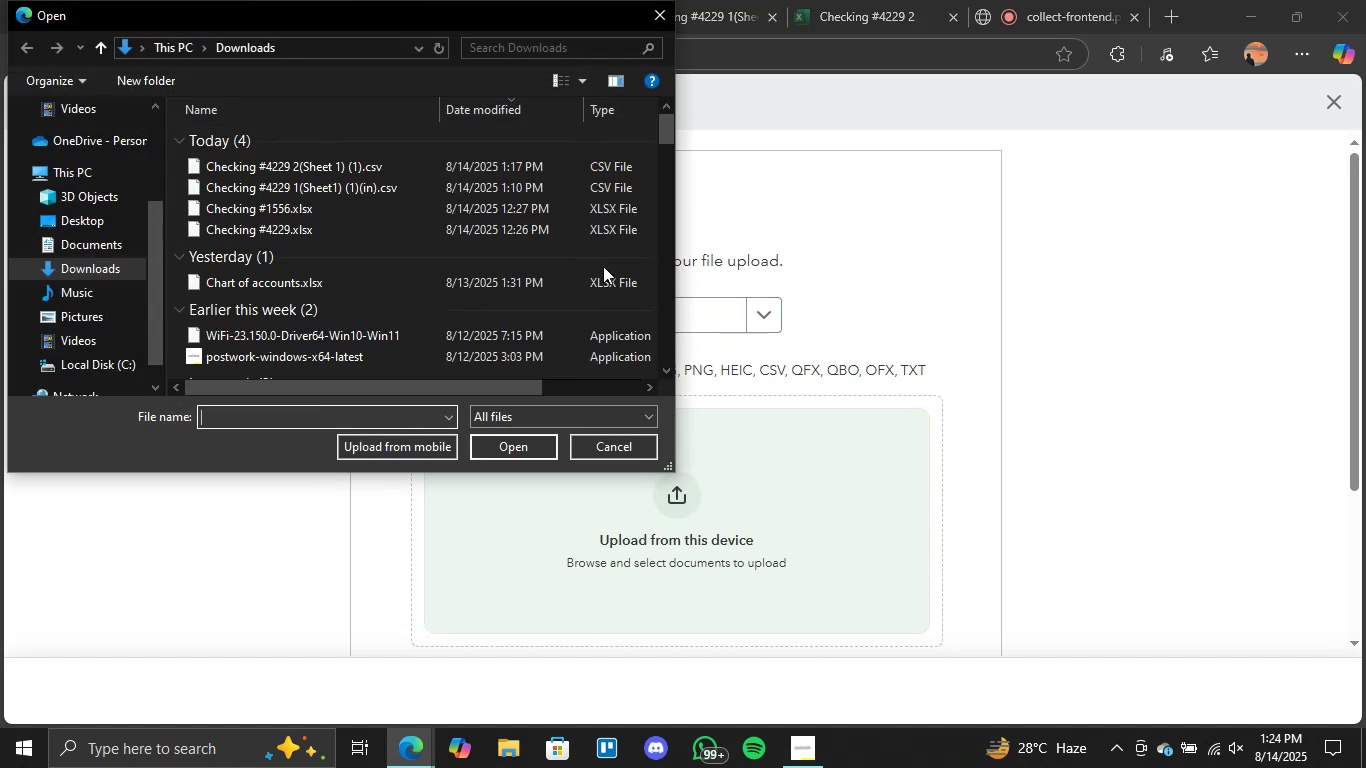 
mouse_move([336, 171])
 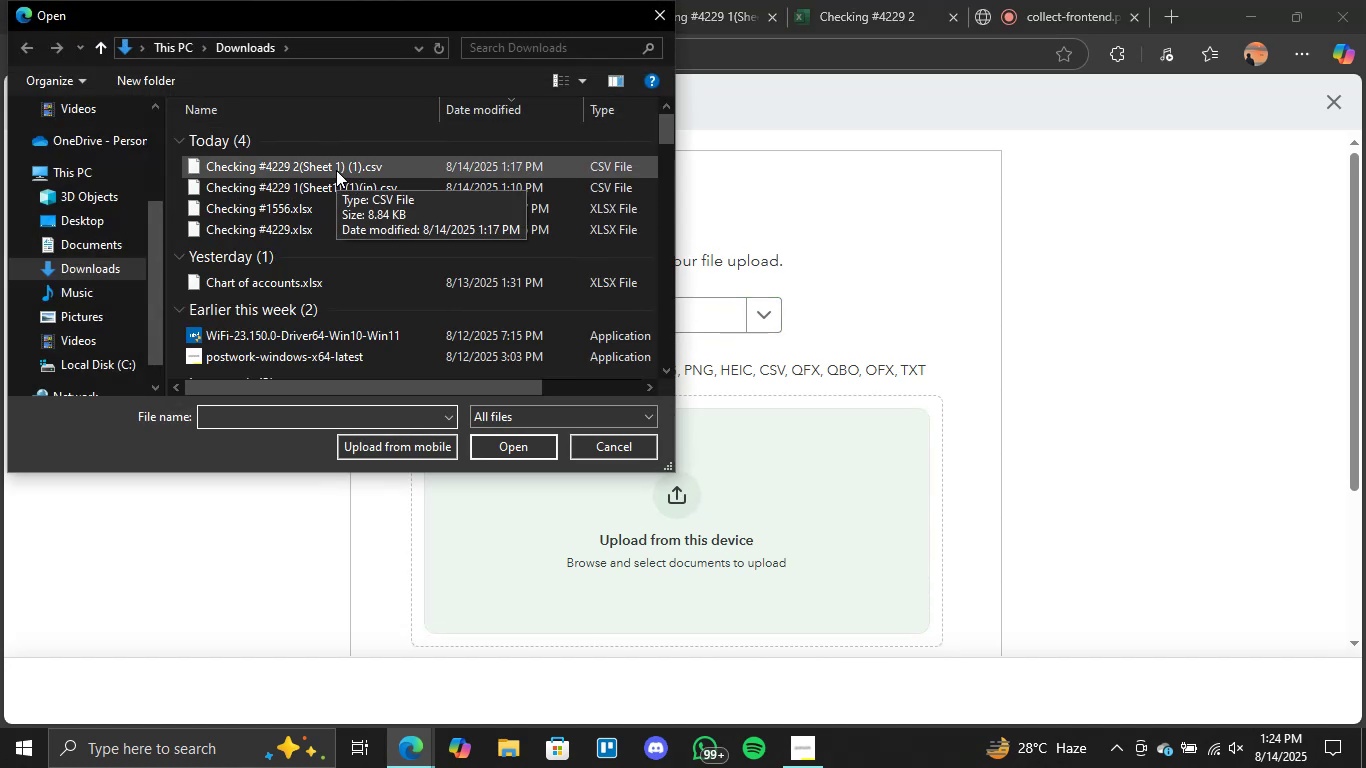 
left_click([336, 170])
 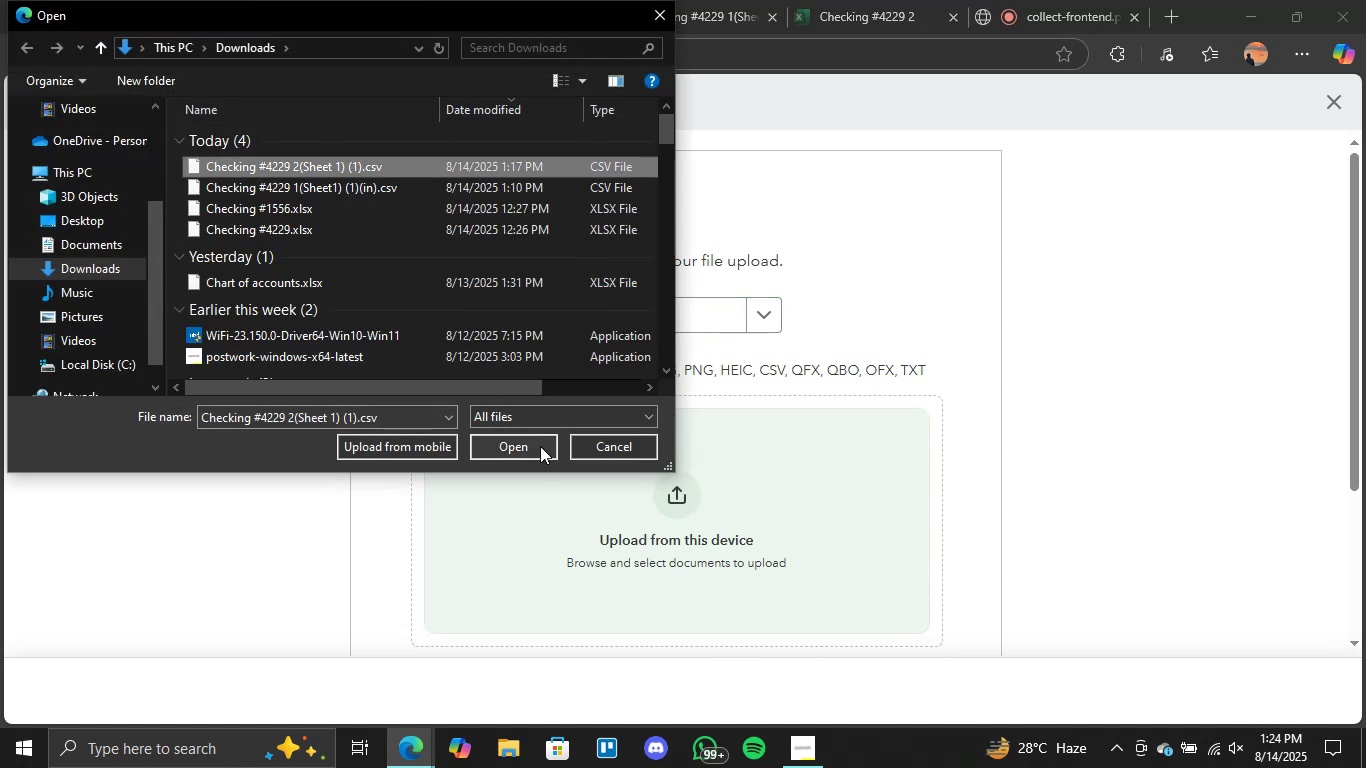 
left_click([533, 447])
 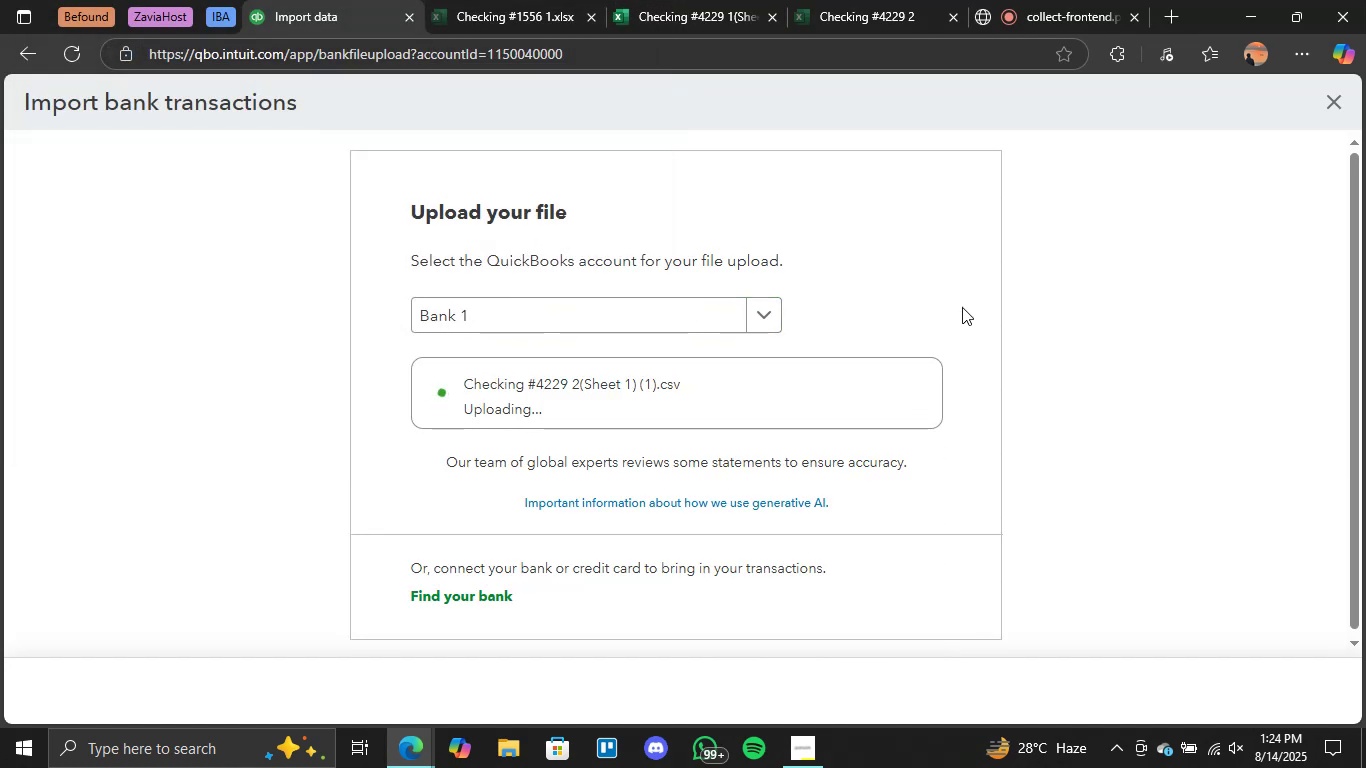 
scroll: coordinate [502, 487], scroll_direction: down, amount: 4.0
 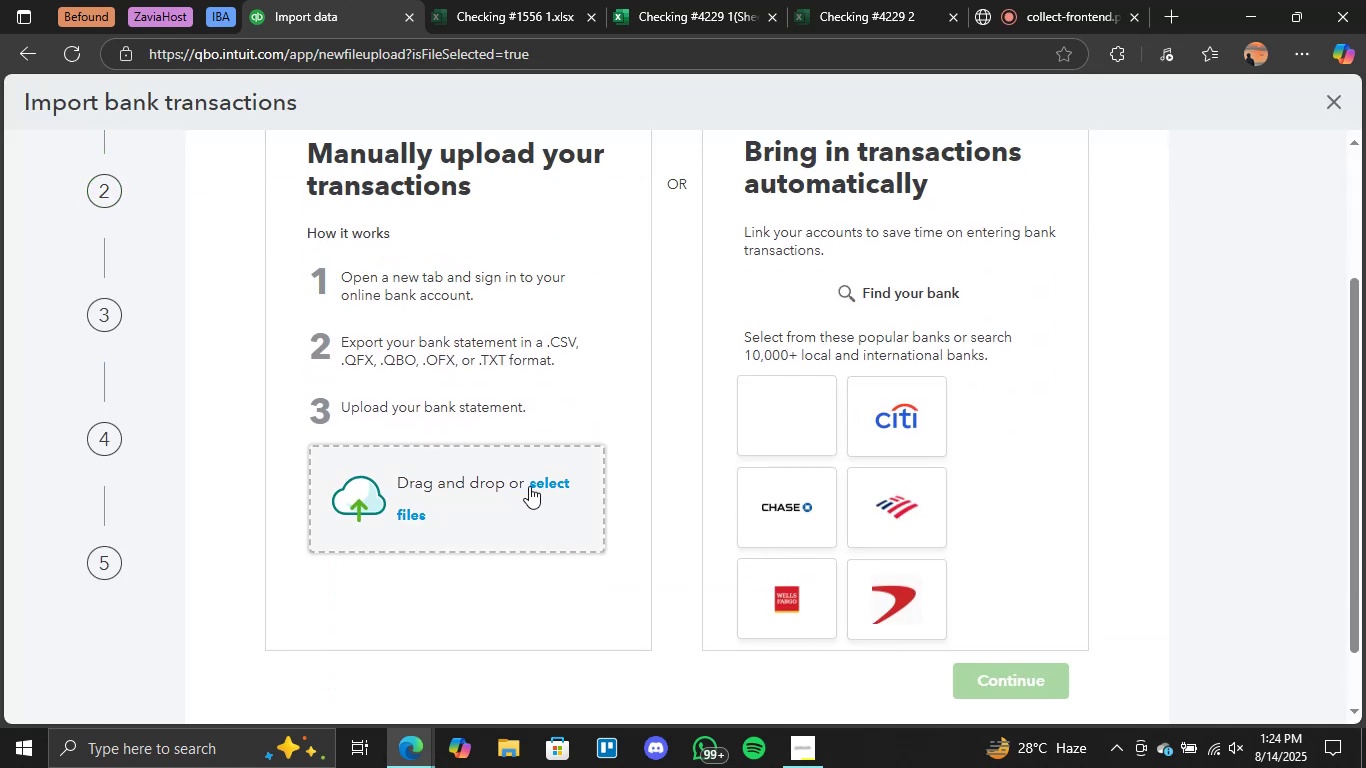 
left_click([543, 477])
 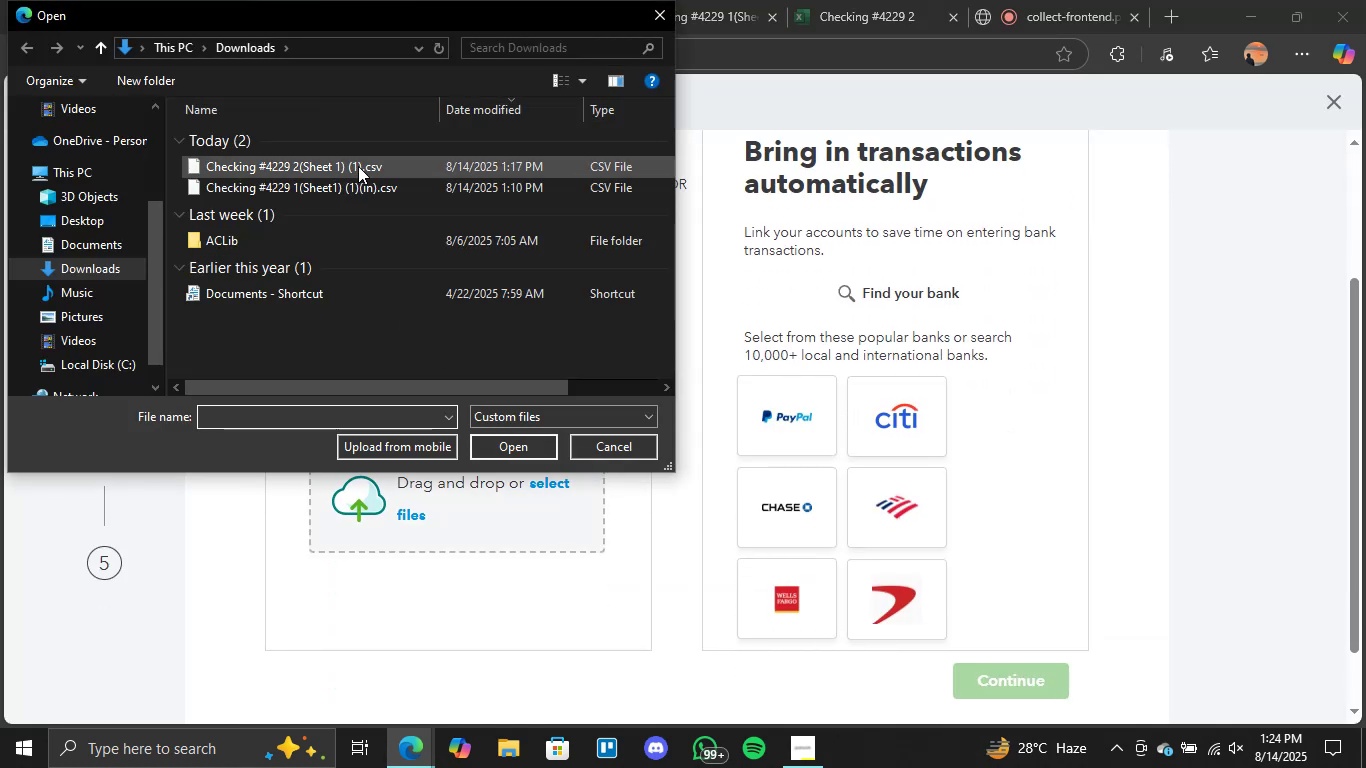 
left_click([373, 165])
 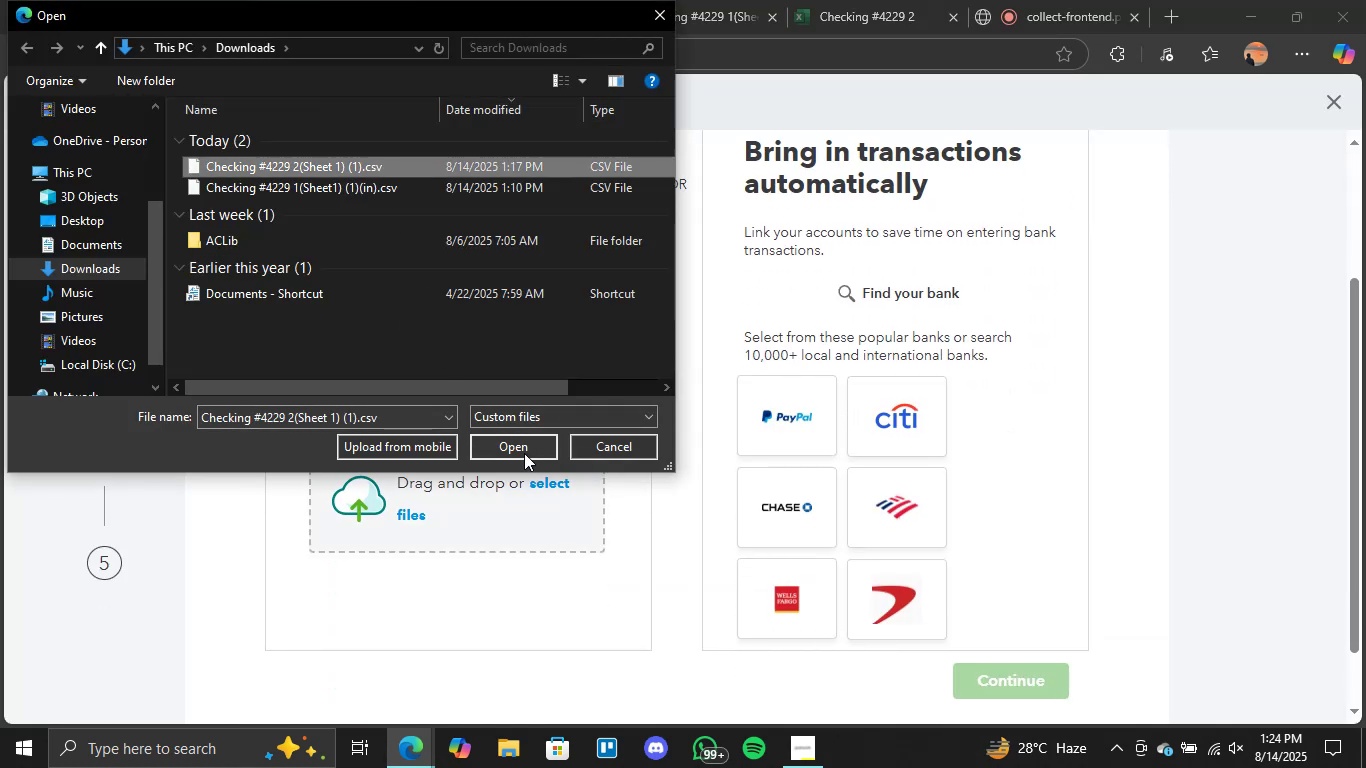 
left_click([524, 448])
 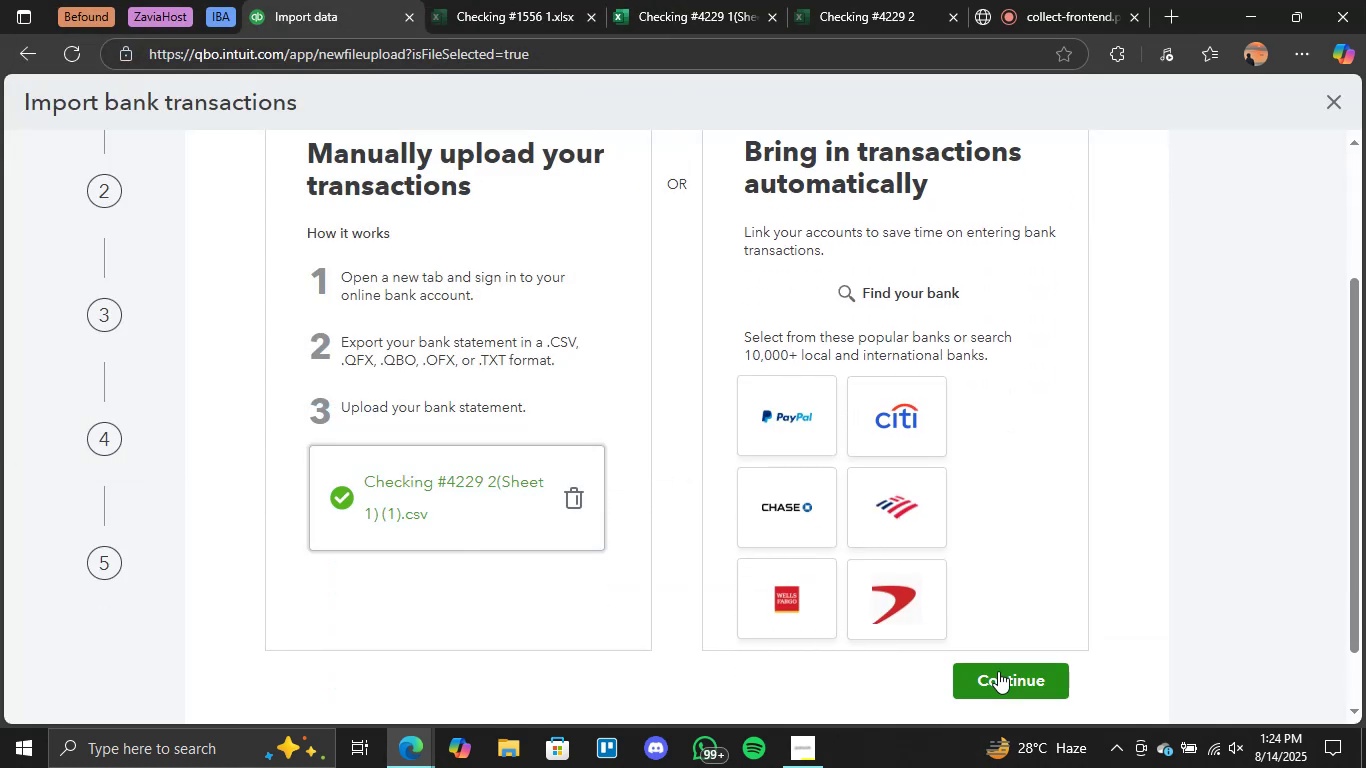 
left_click([998, 671])
 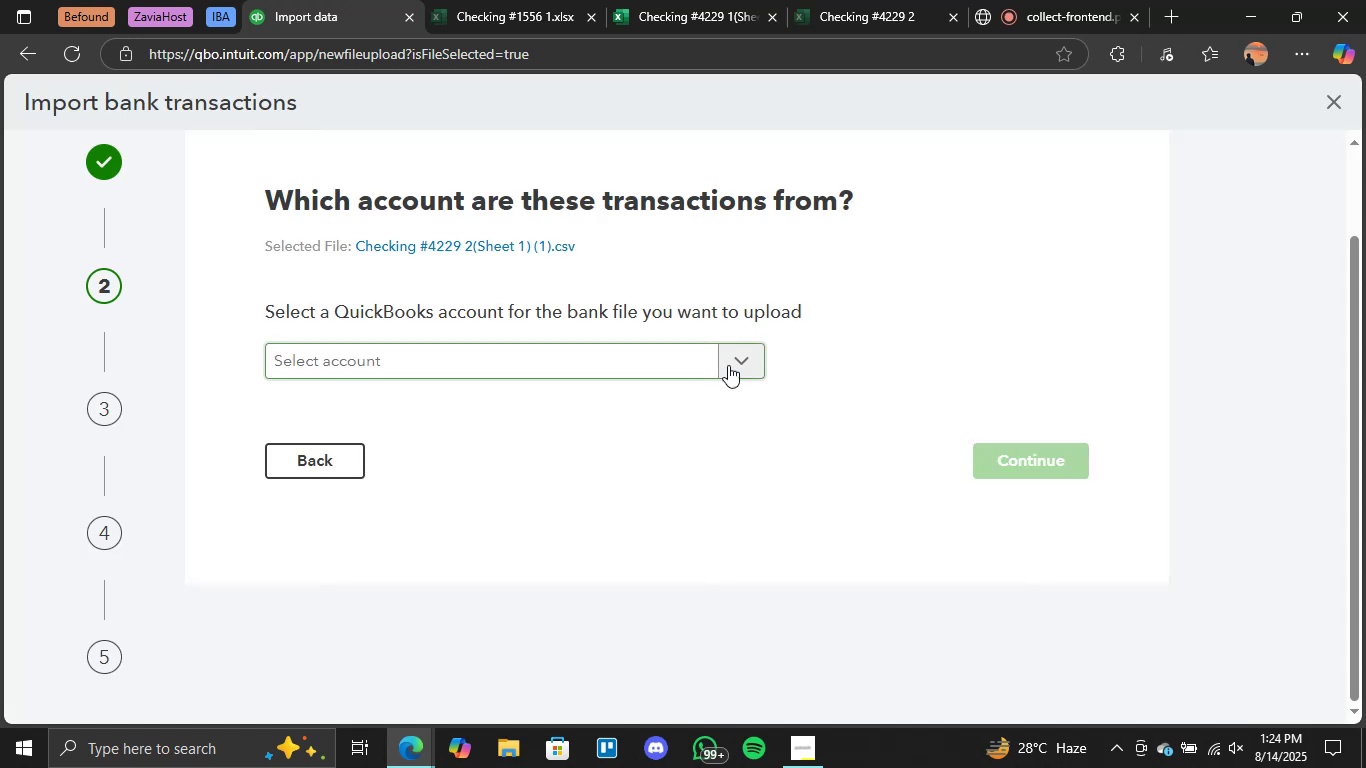 
left_click([735, 364])
 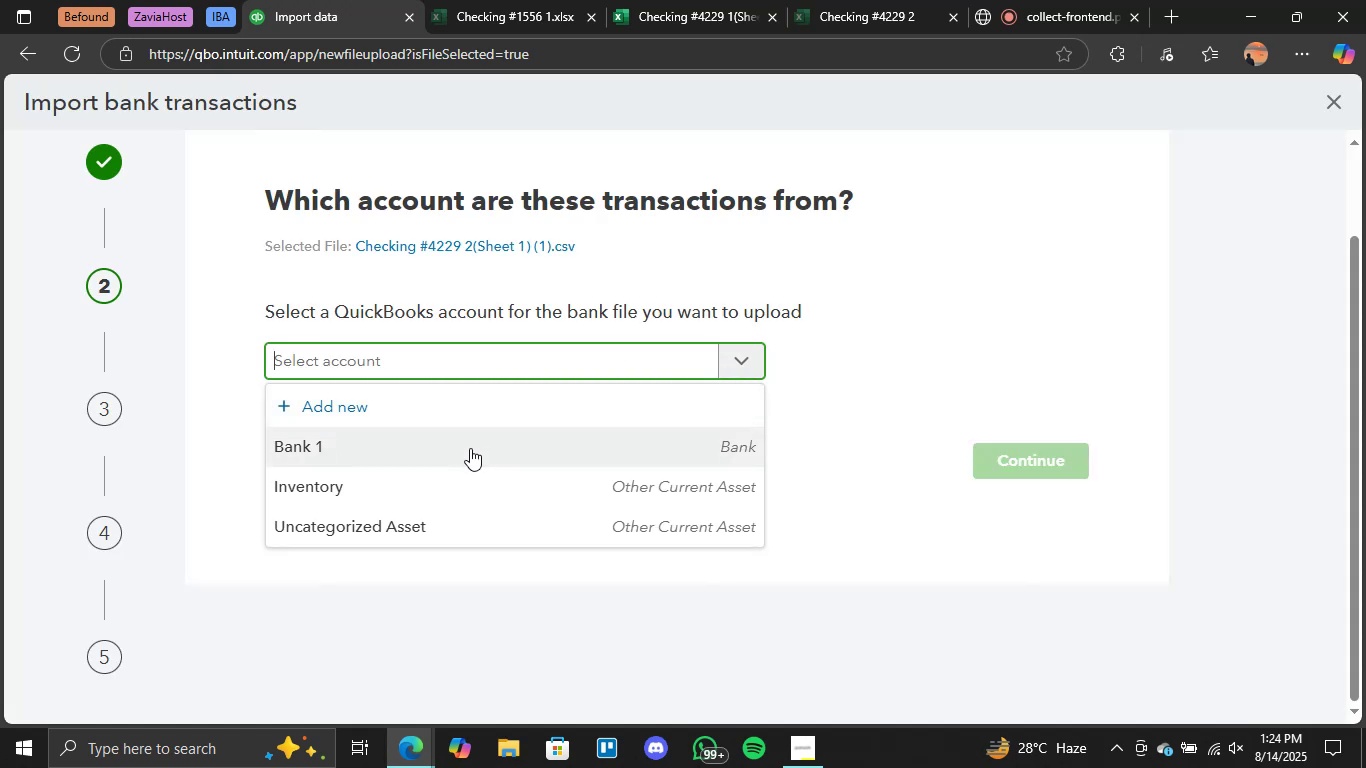 
left_click([470, 448])
 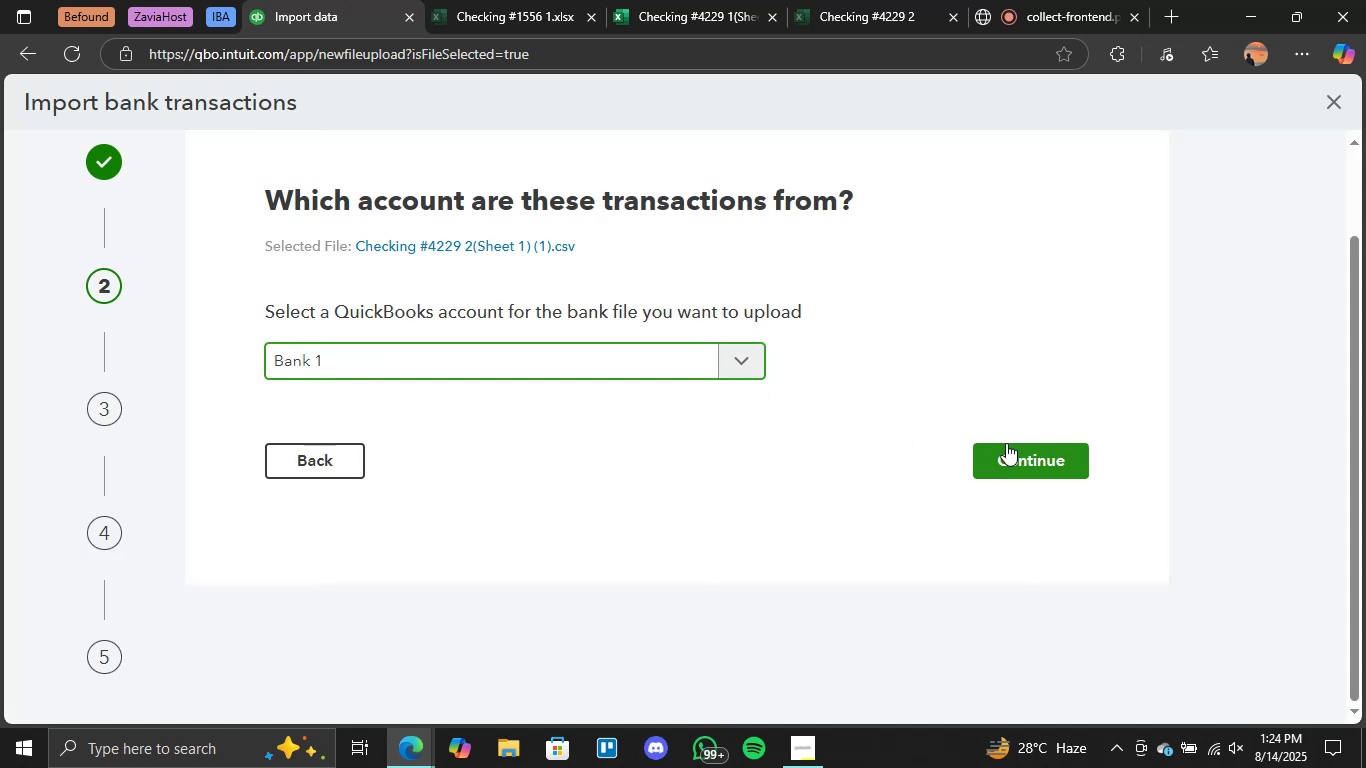 
left_click([1008, 446])
 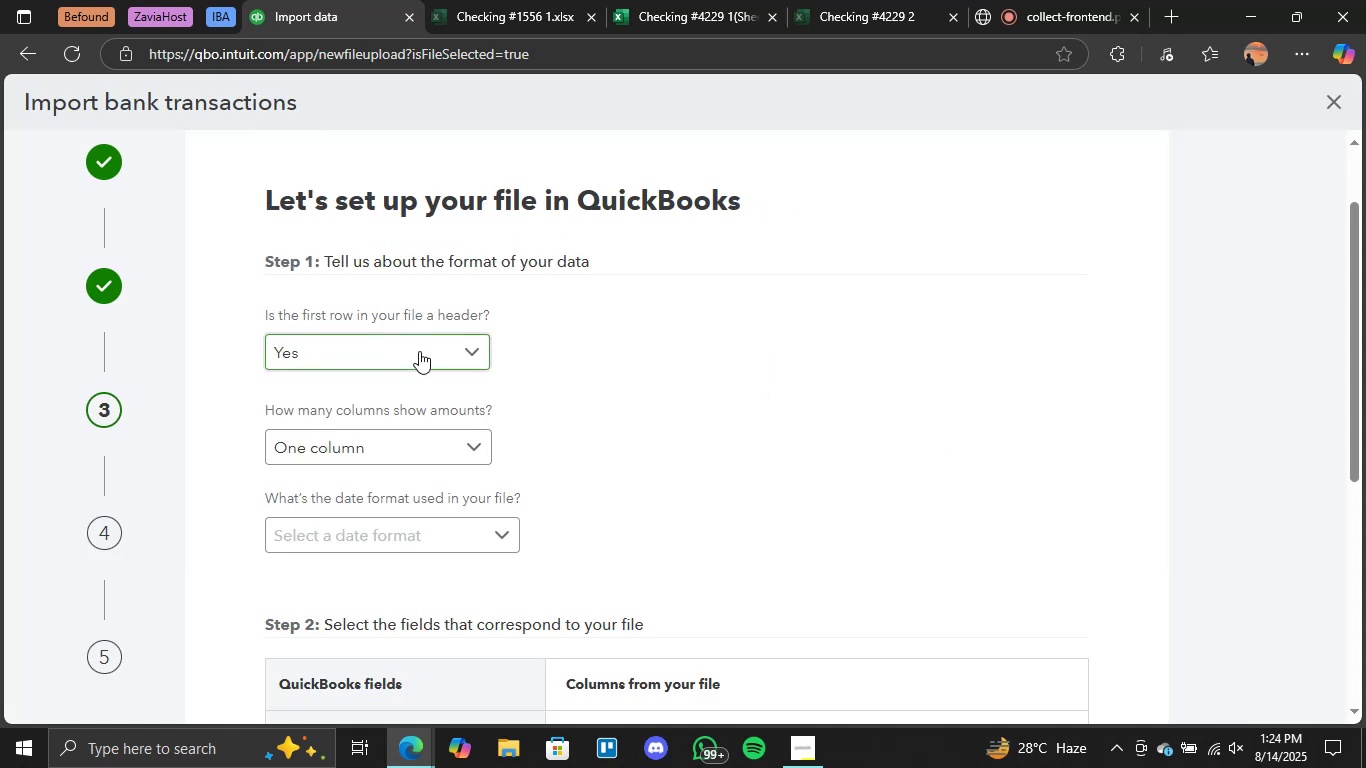 
scroll: coordinate [629, 484], scroll_direction: down, amount: 3.0
 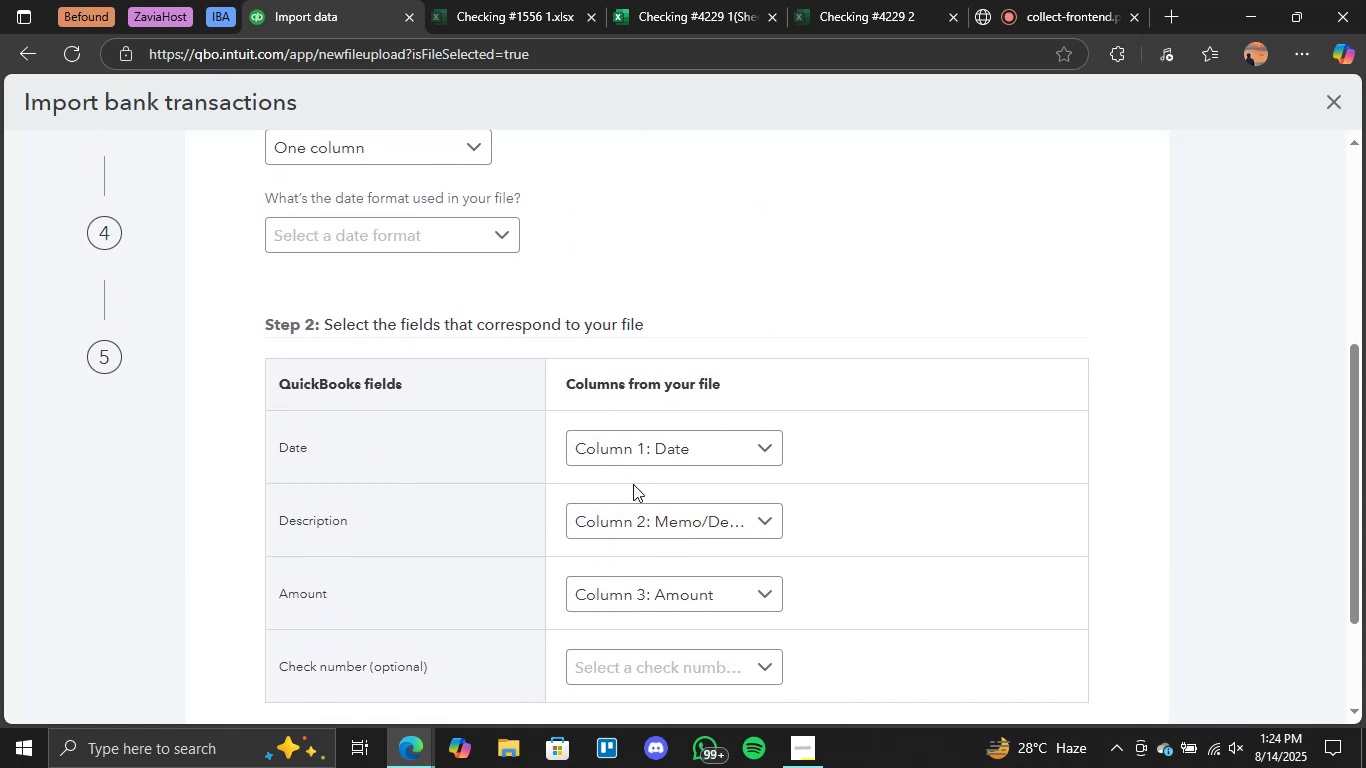 
scroll: coordinate [649, 440], scroll_direction: up, amount: 2.0
 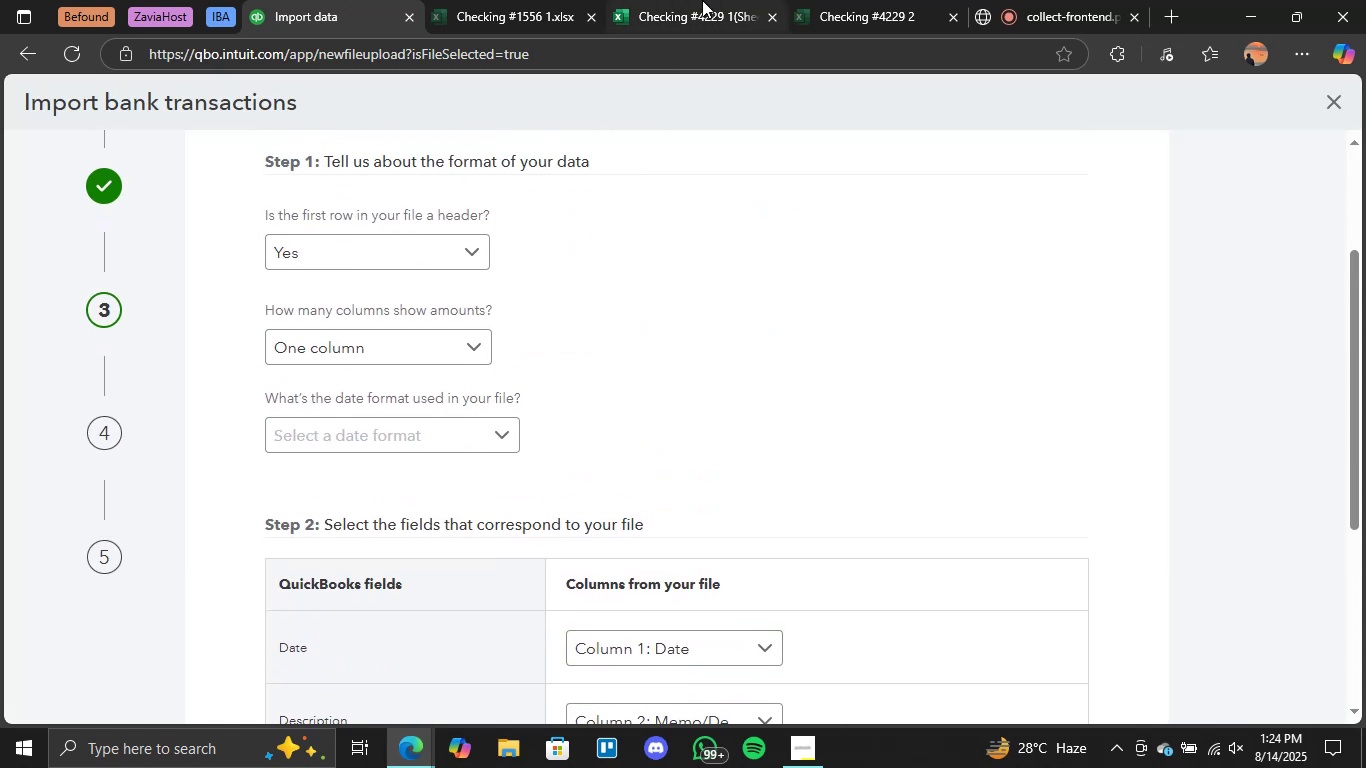 
left_click([702, 0])
 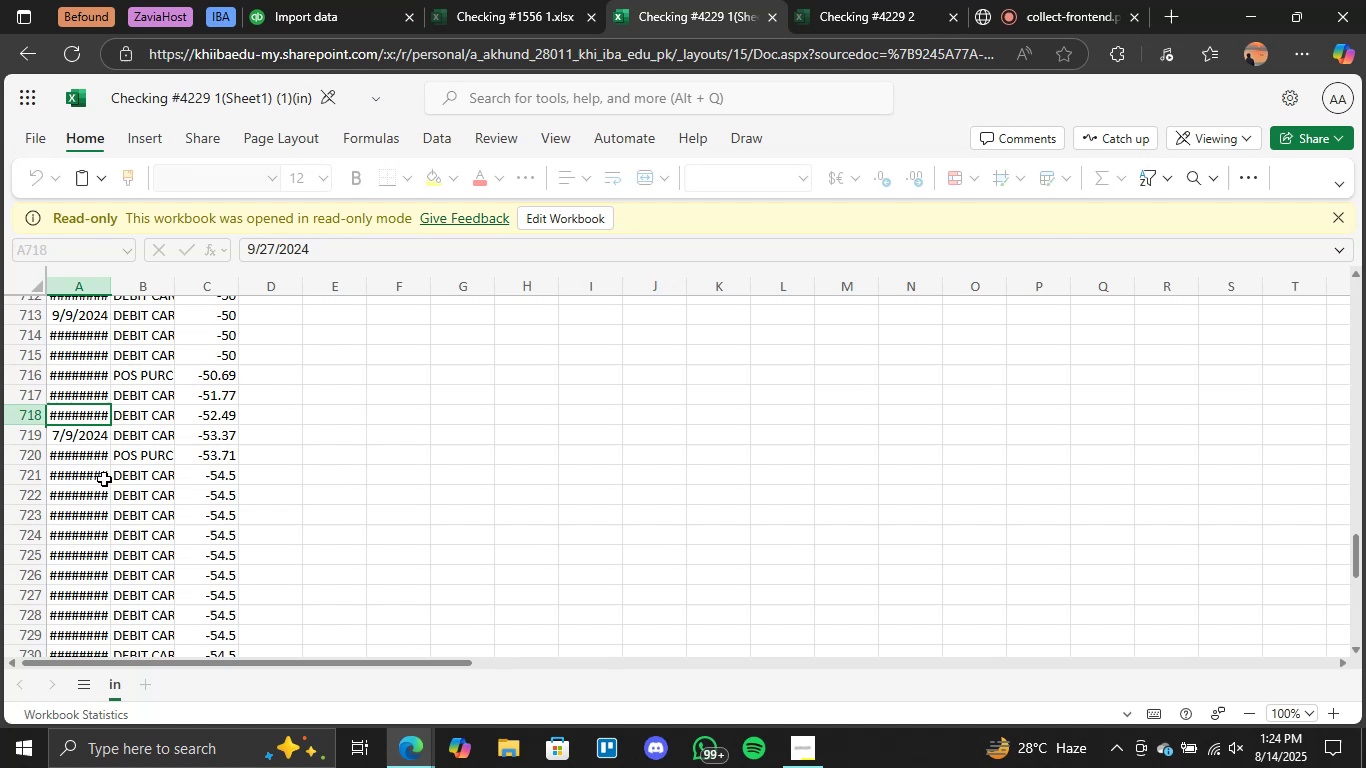 
left_click([94, 469])
 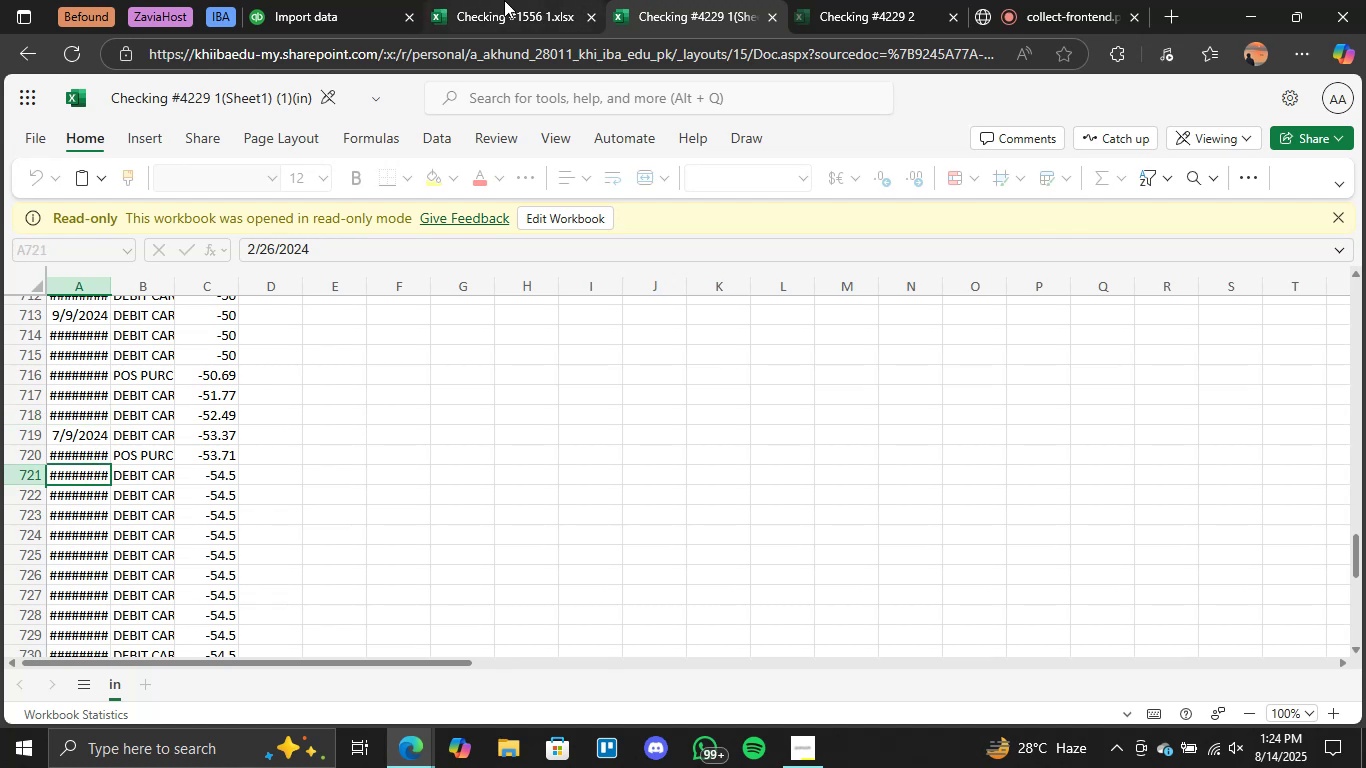 
left_click([363, 4])
 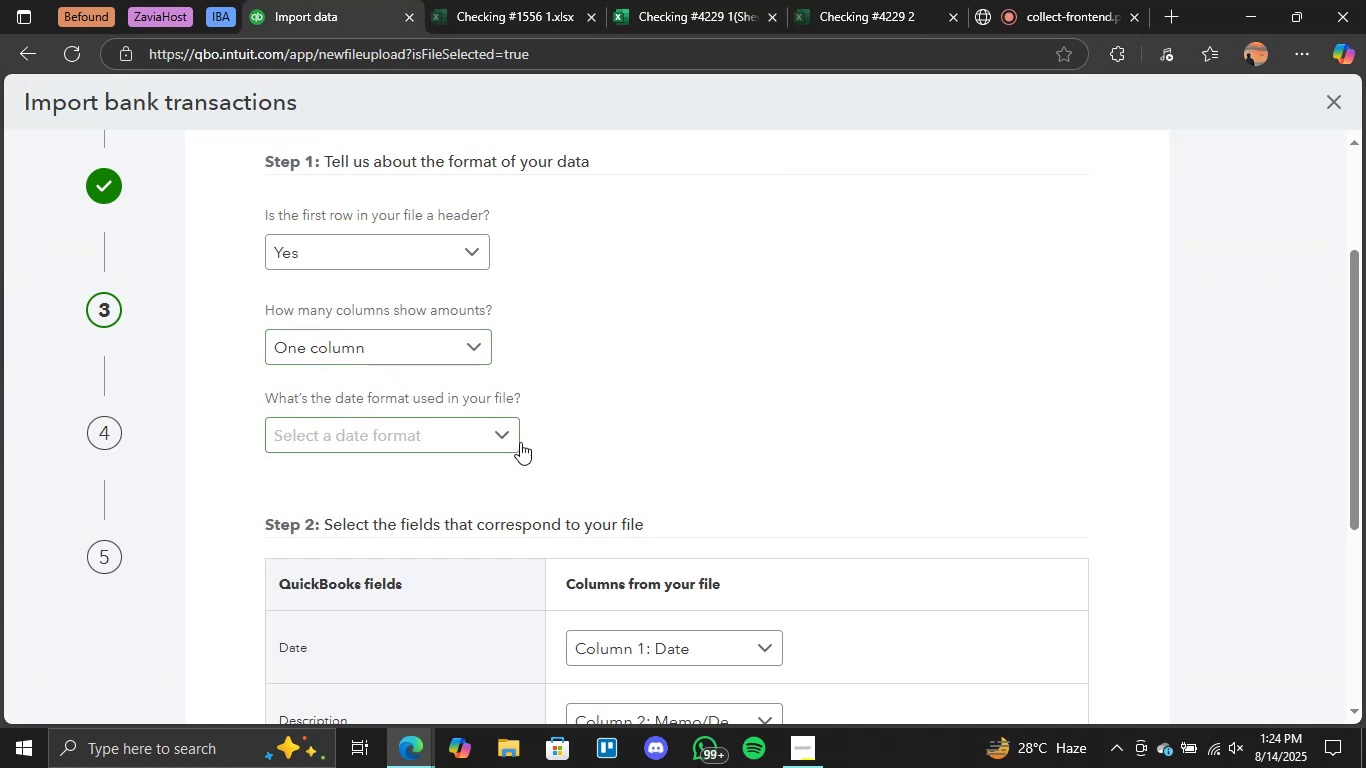 
scroll: coordinate [632, 462], scroll_direction: down, amount: 1.0
 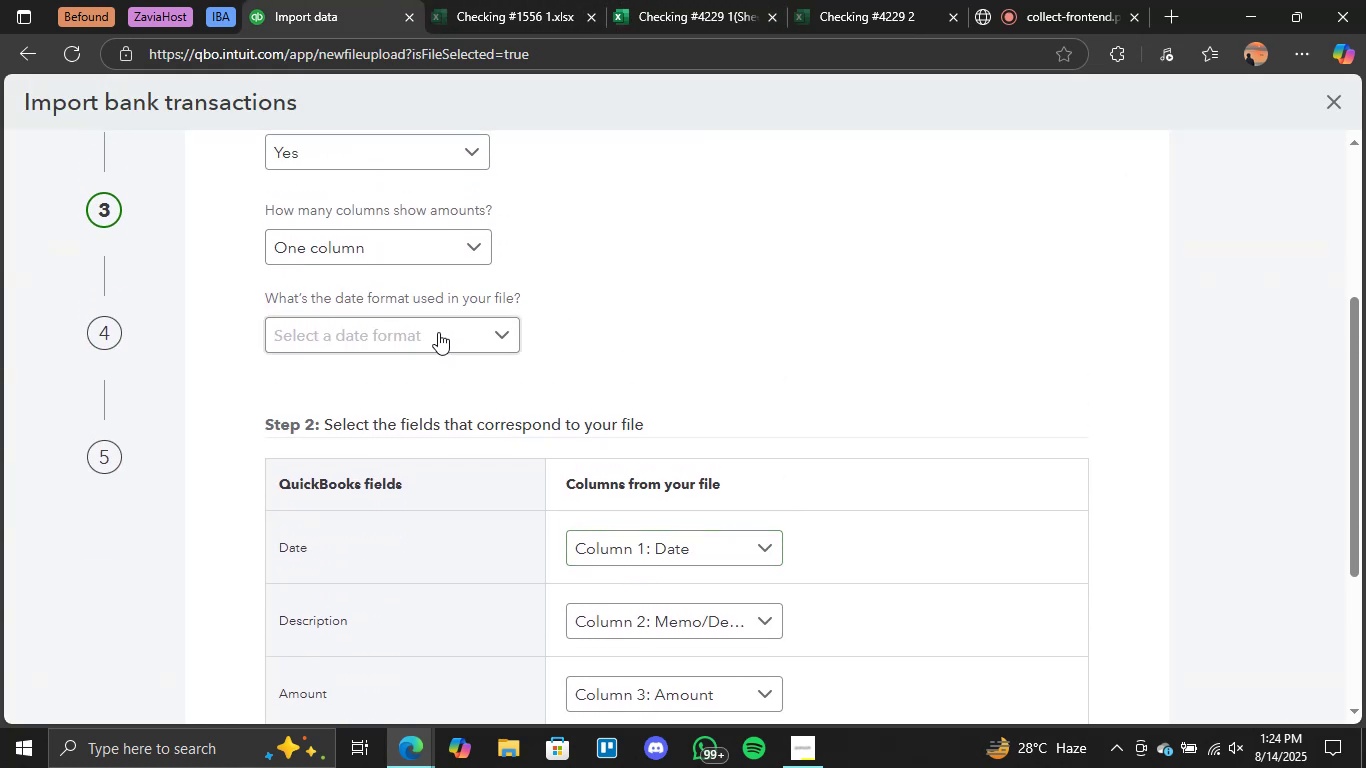 
left_click([438, 332])
 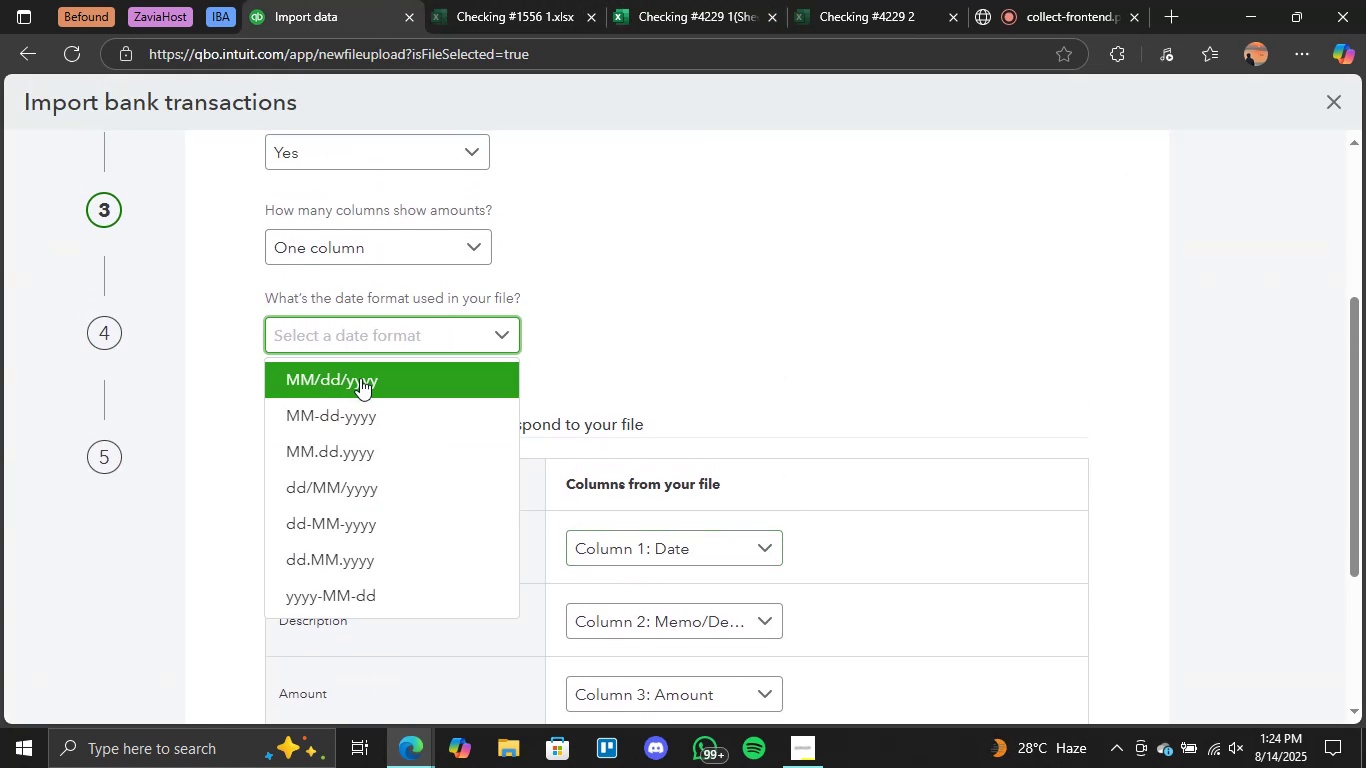 
left_click([360, 378])
 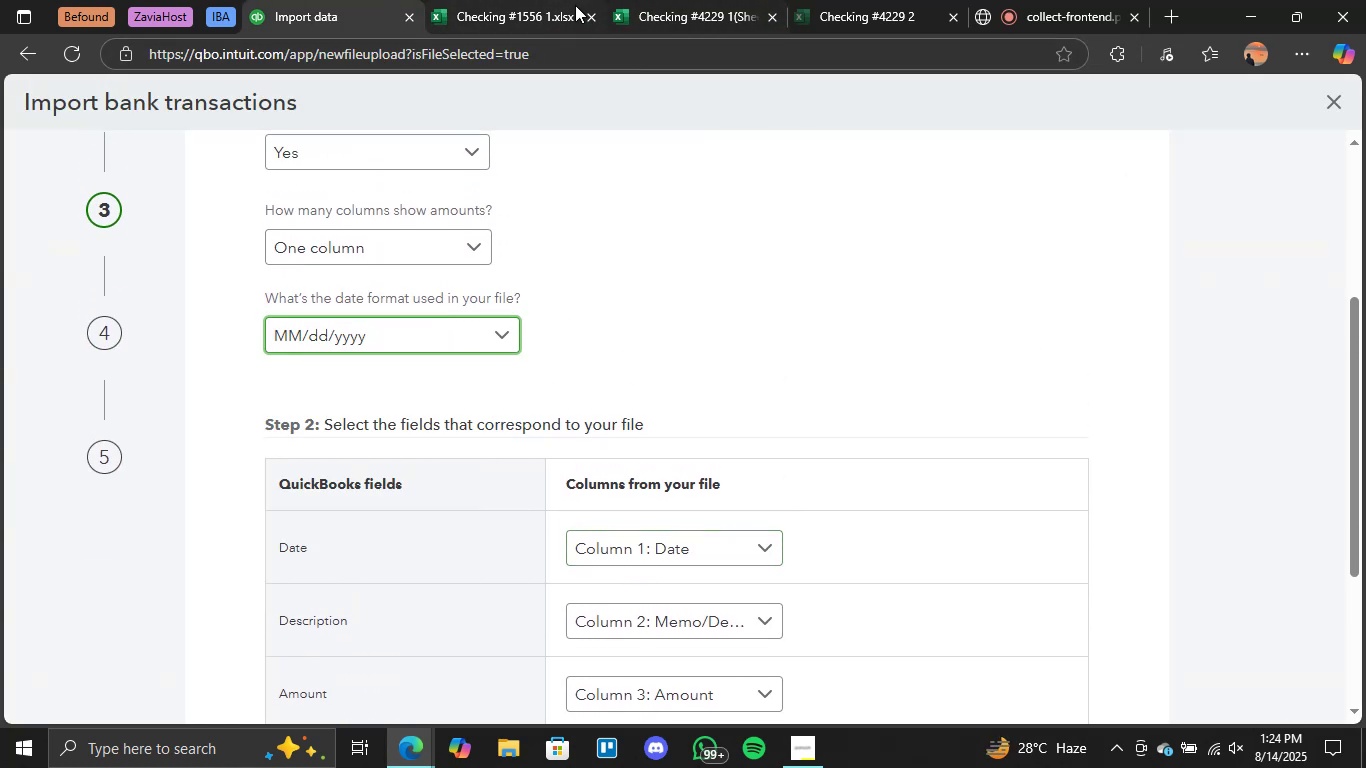 
left_click([711, 0])
 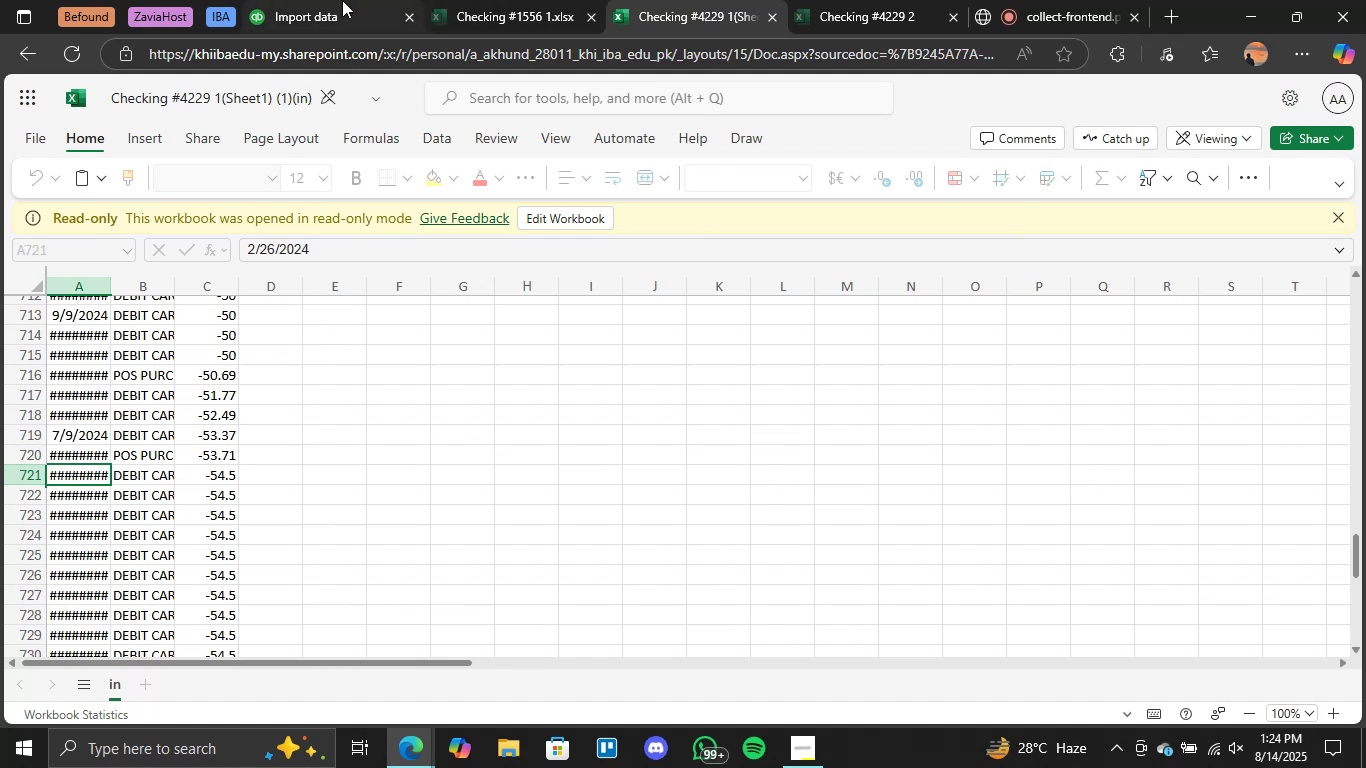 
left_click([342, 0])
 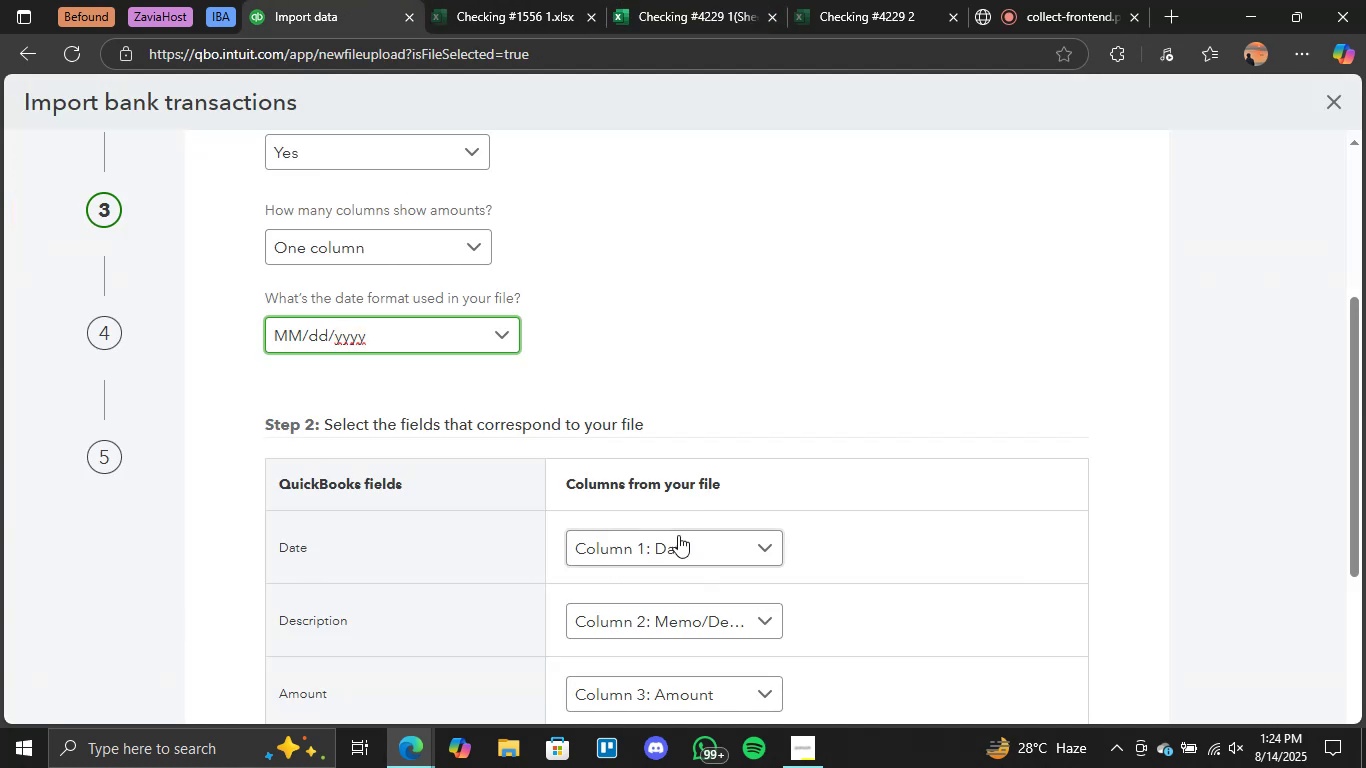 
scroll: coordinate [865, 479], scroll_direction: down, amount: 3.0
 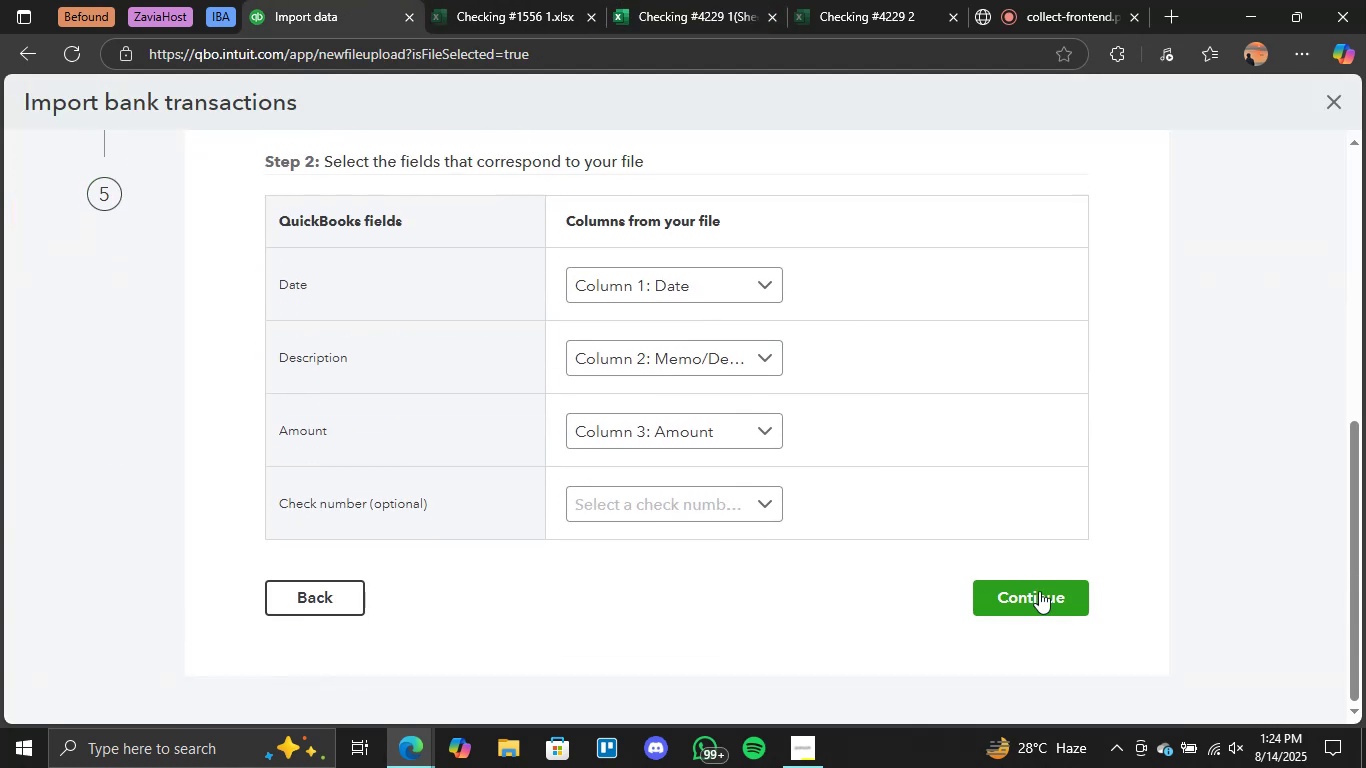 
left_click([1040, 593])
 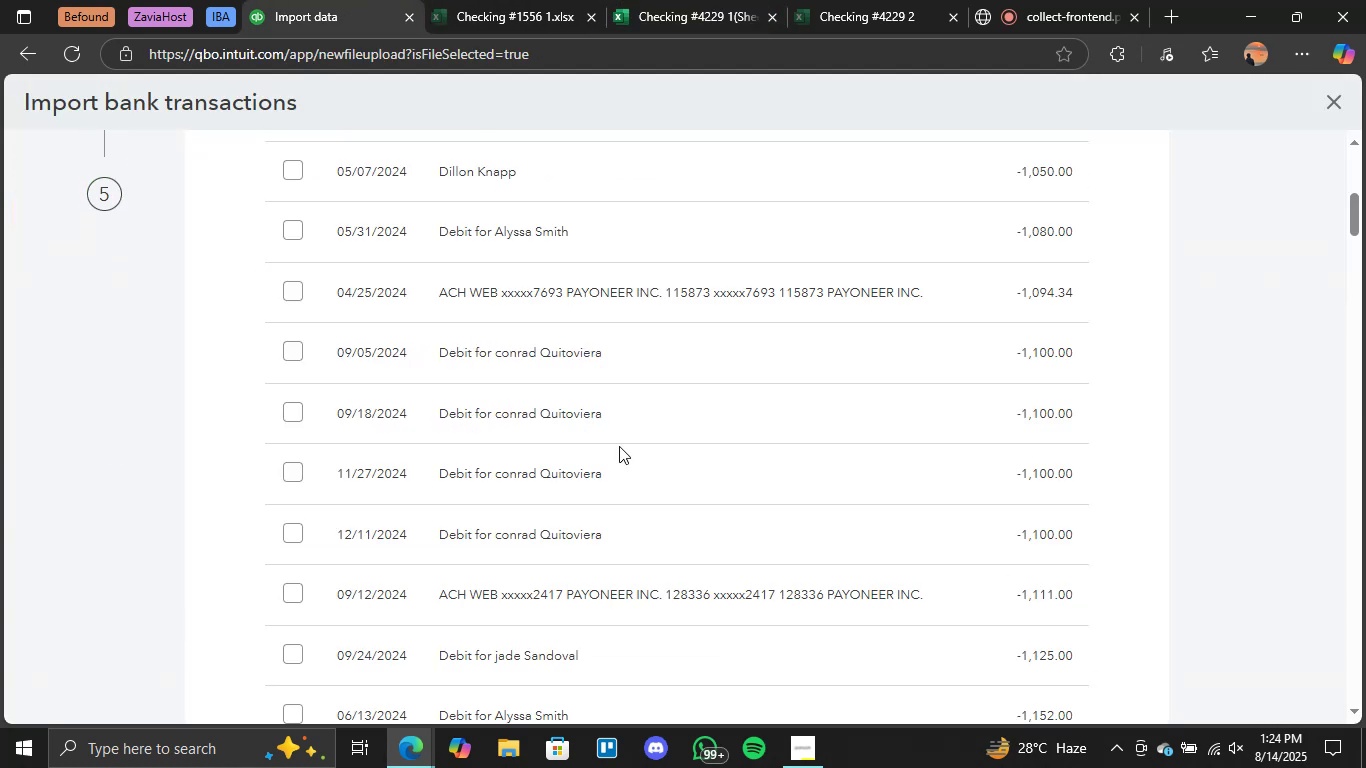 
scroll: coordinate [453, 407], scroll_direction: up, amount: 8.0
 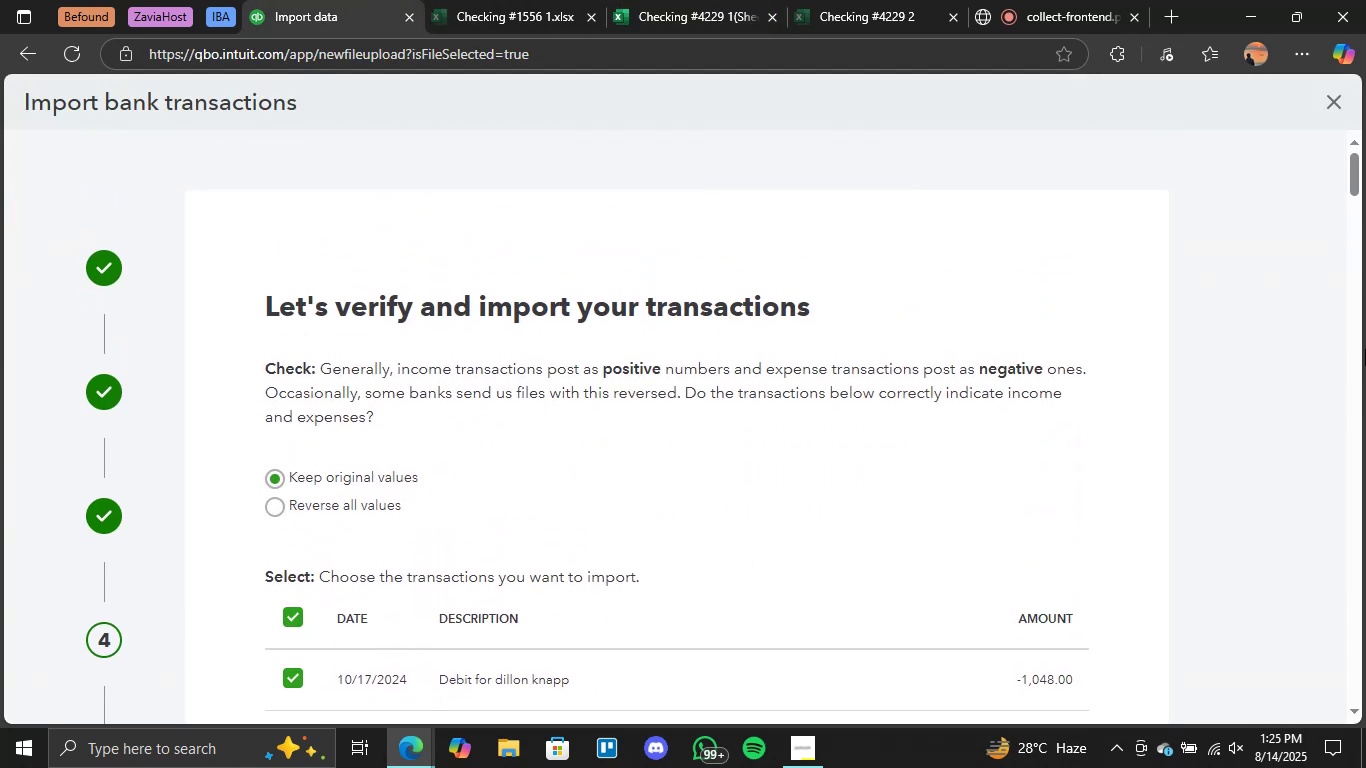 
left_click_drag(start_coordinate=[1353, 171], to_coordinate=[1364, 580])
 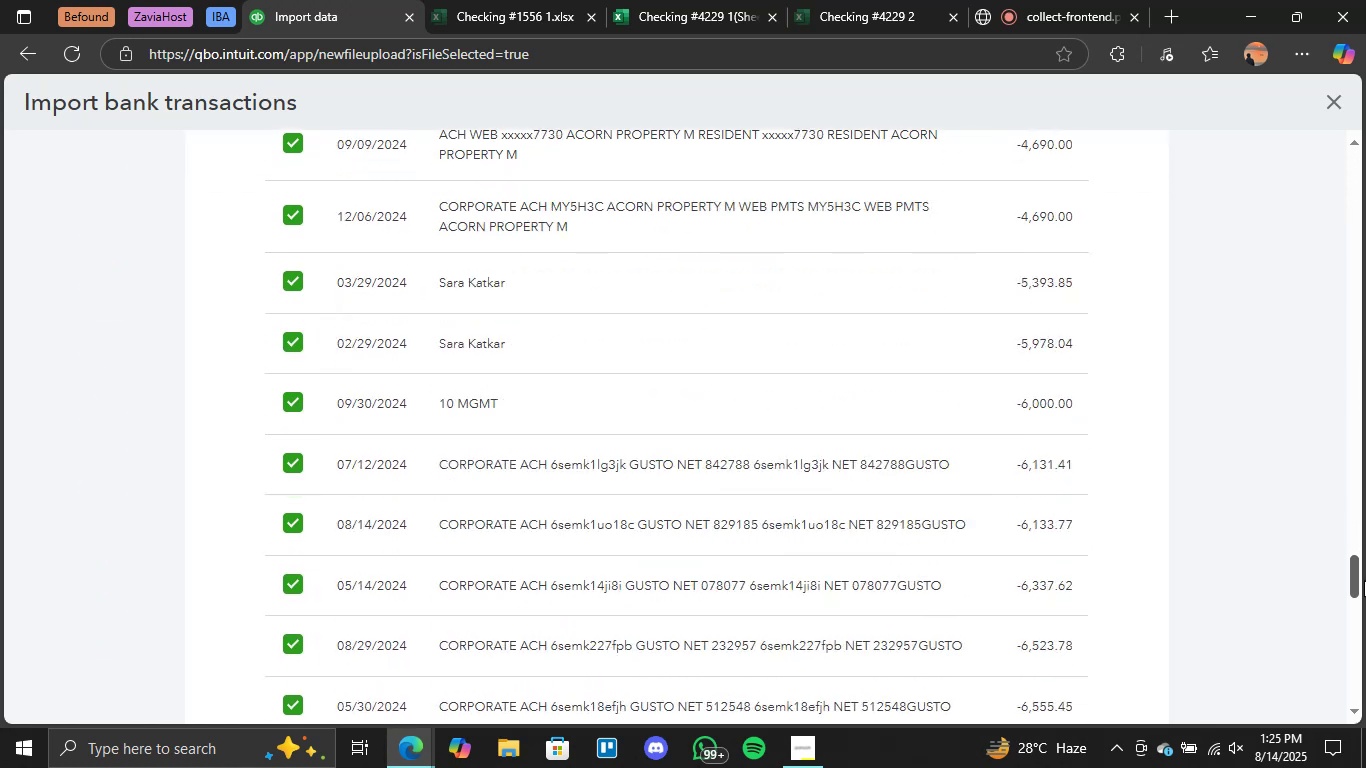 
left_click_drag(start_coordinate=[1365, 586], to_coordinate=[1363, 732])
 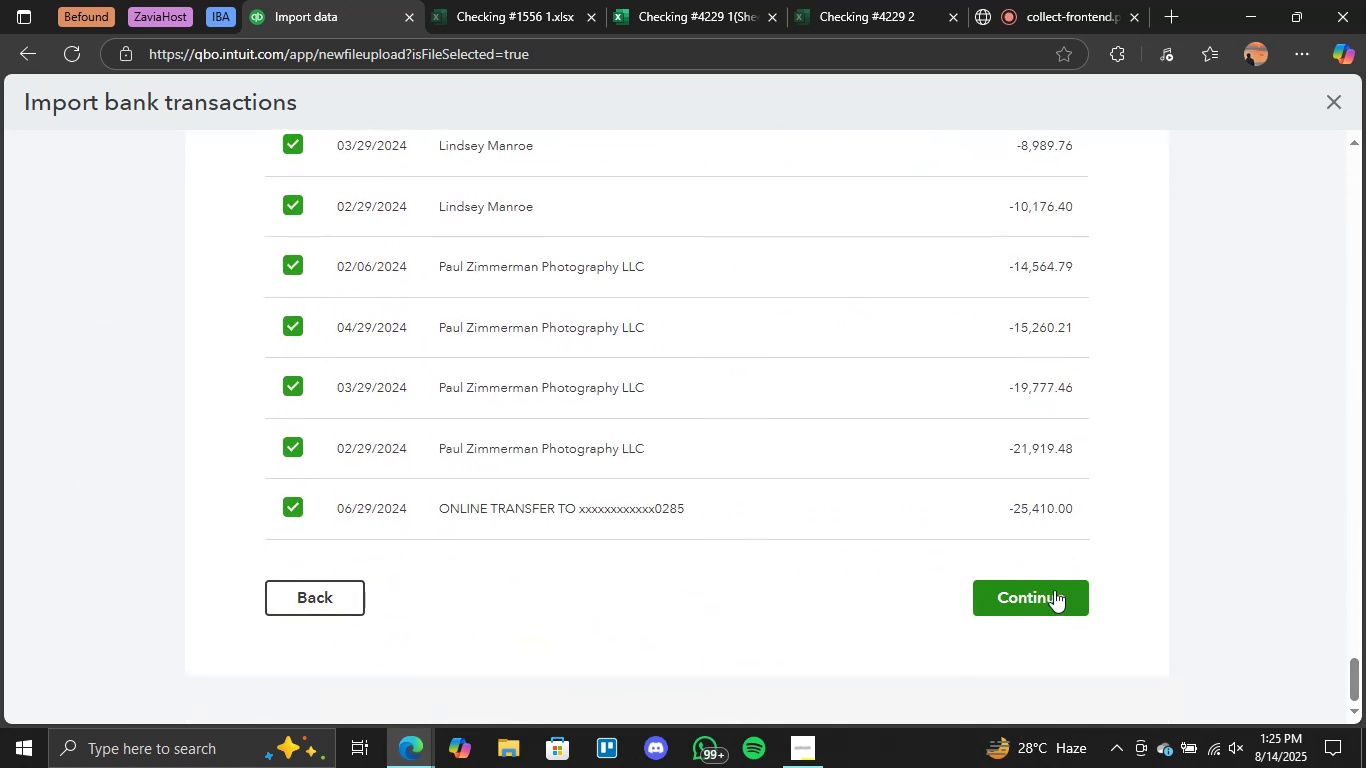 
wait(7.87)
 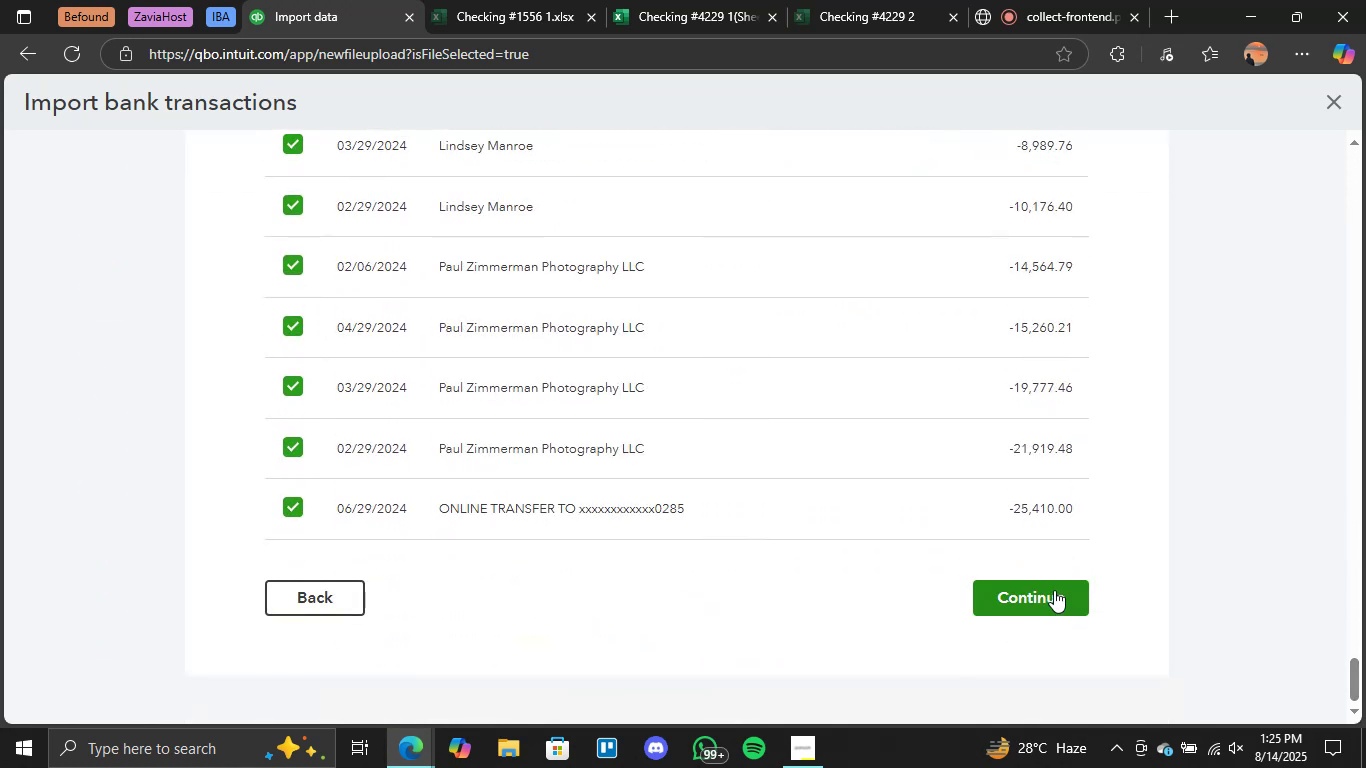 
left_click([1054, 590])
 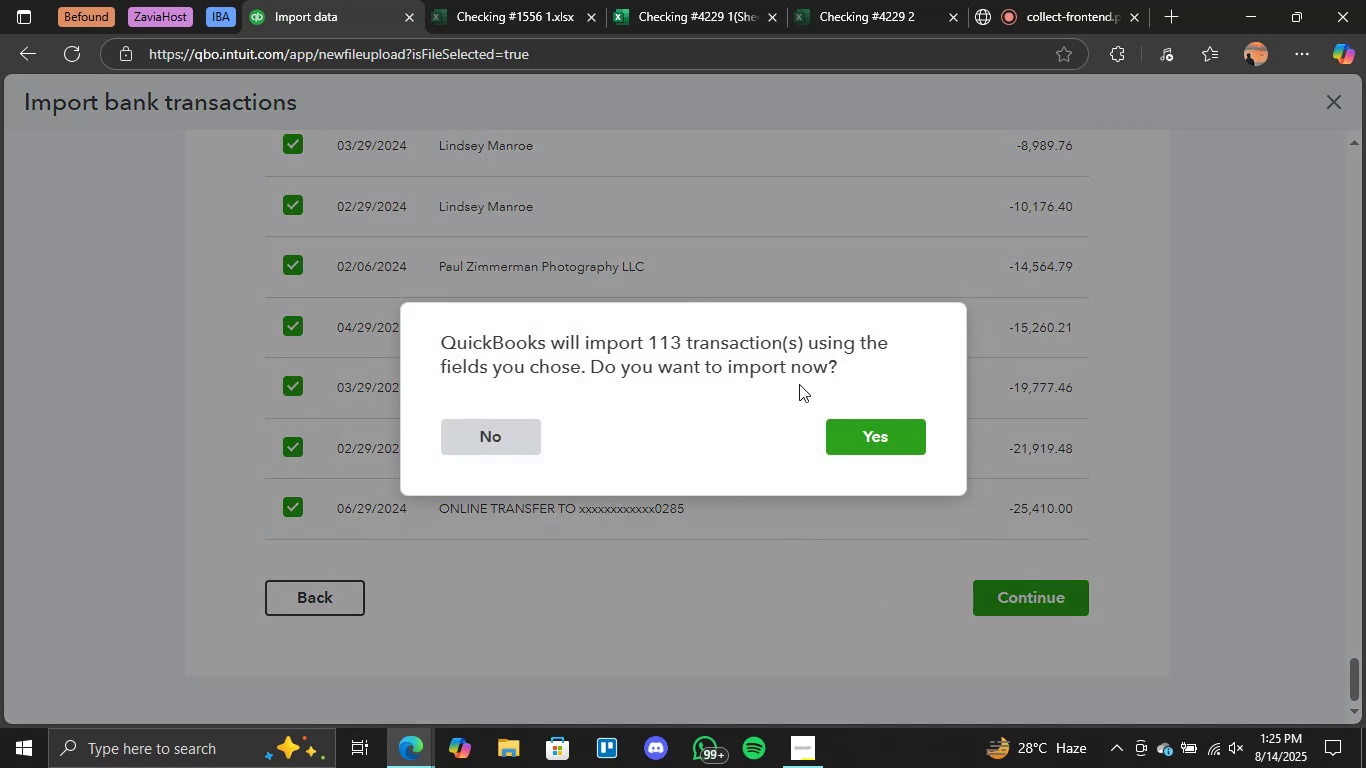 
left_click([1162, 426])
 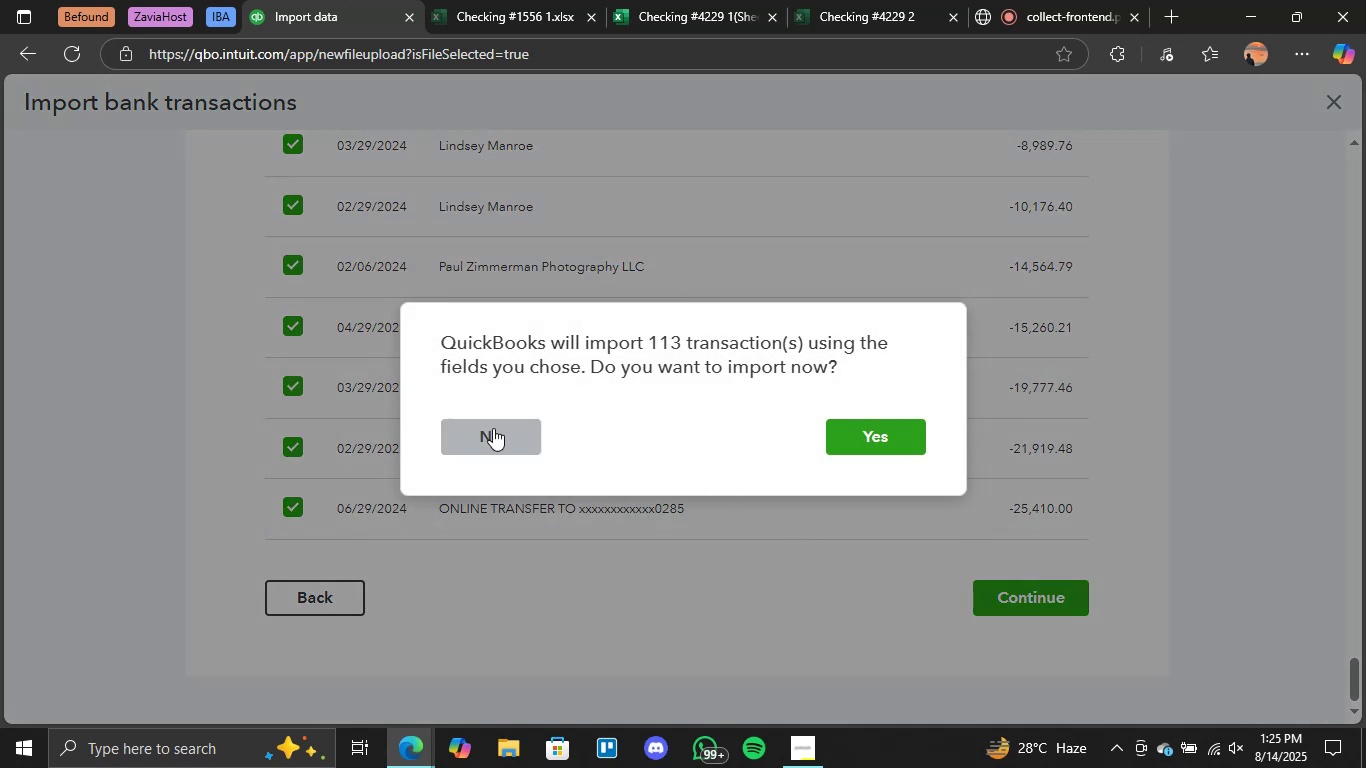 
left_click([493, 434])
 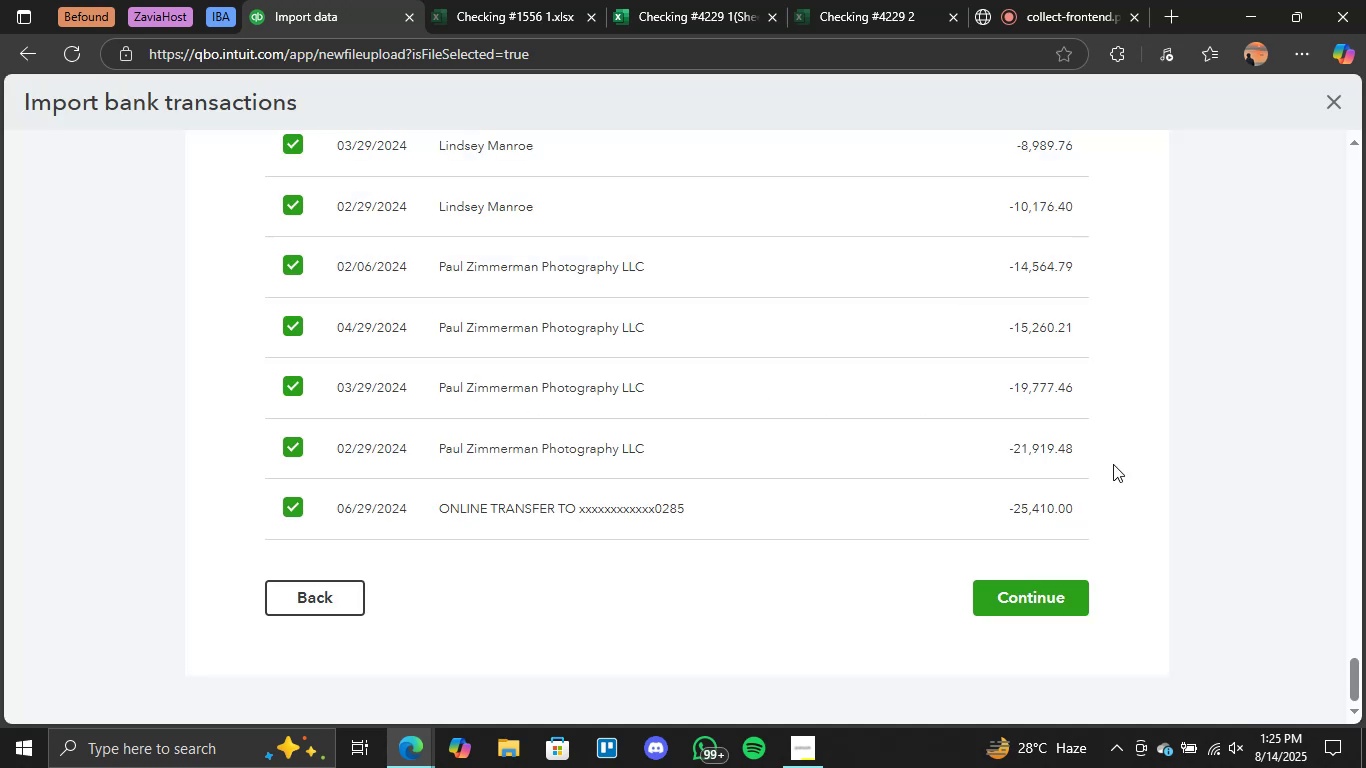 
scroll: coordinate [953, 490], scroll_direction: up, amount: 16.0
 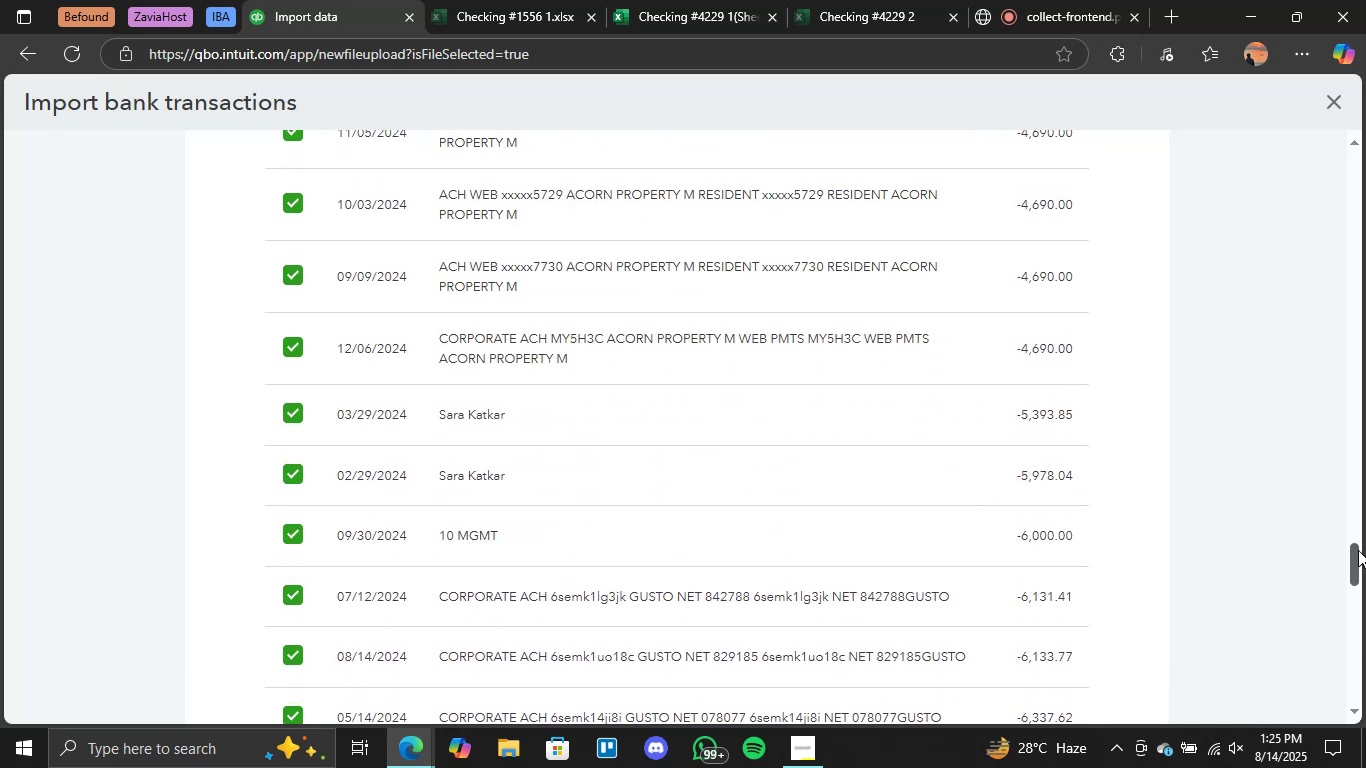 
left_click_drag(start_coordinate=[1346, 568], to_coordinate=[1351, 327])
 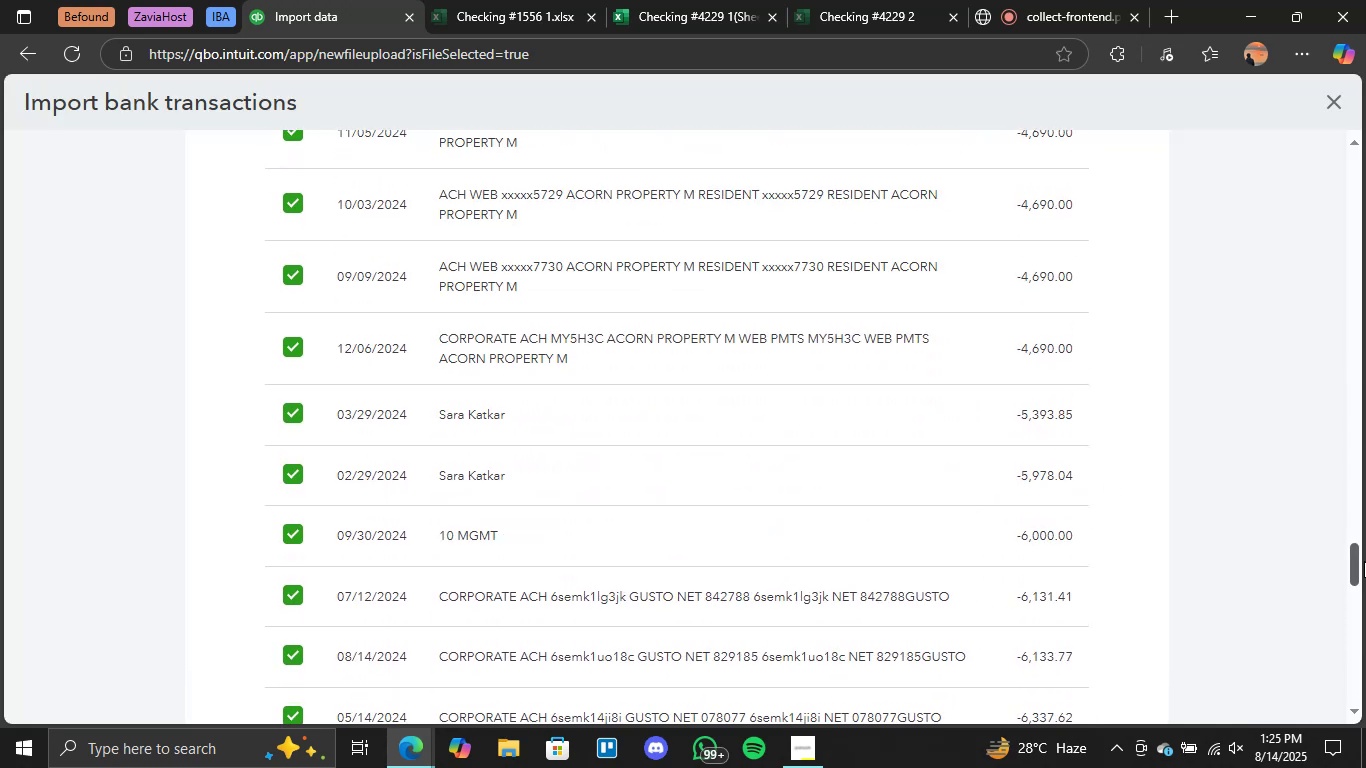 
left_click_drag(start_coordinate=[1358, 563], to_coordinate=[1341, 734])
 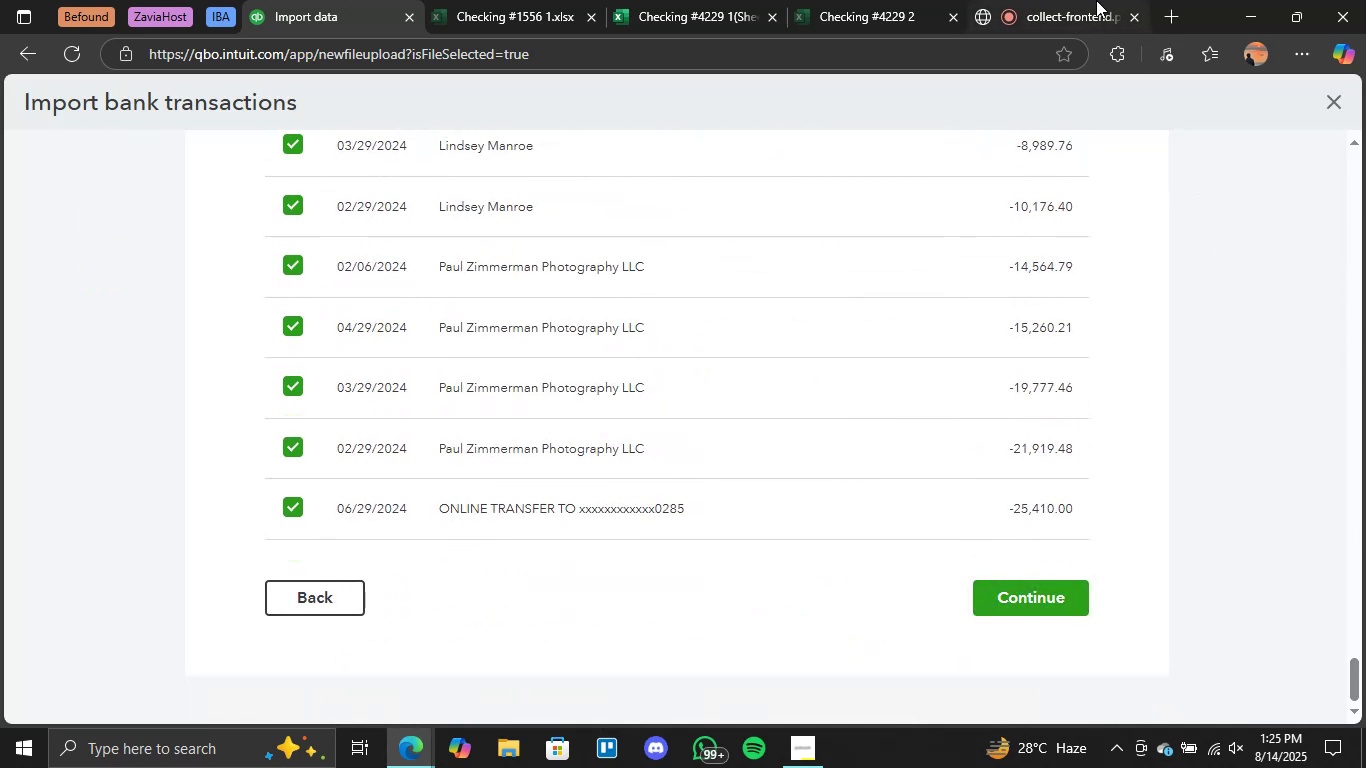 
left_click([1099, 0])
 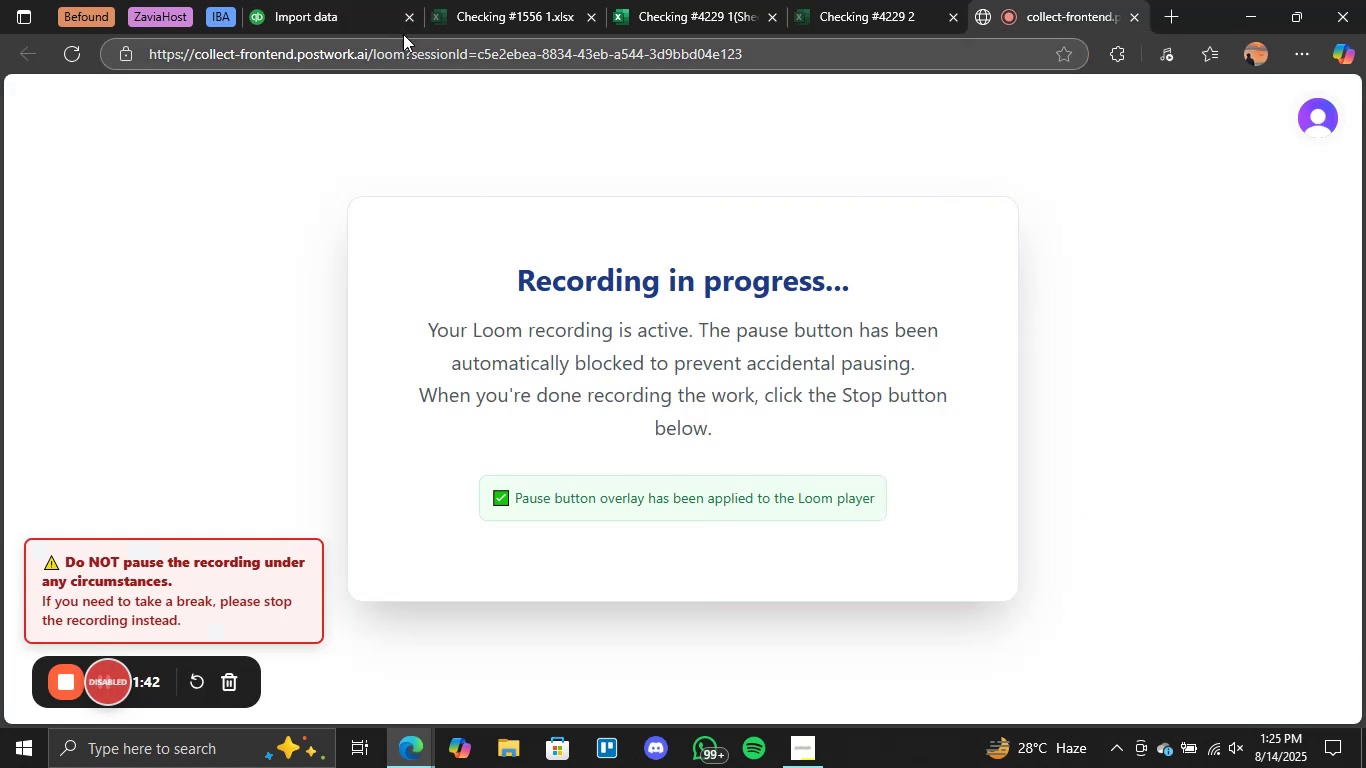 
left_click([332, 0])
 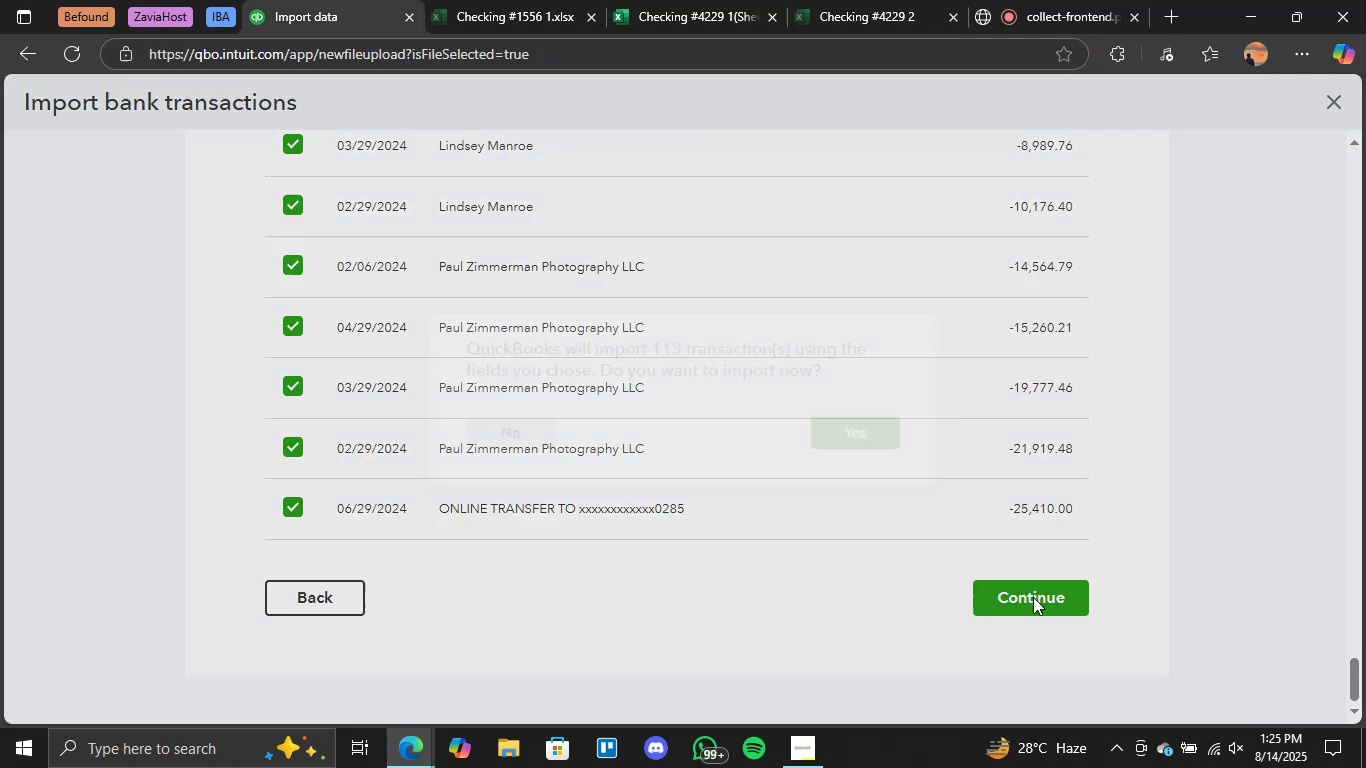 
left_click([893, 443])
 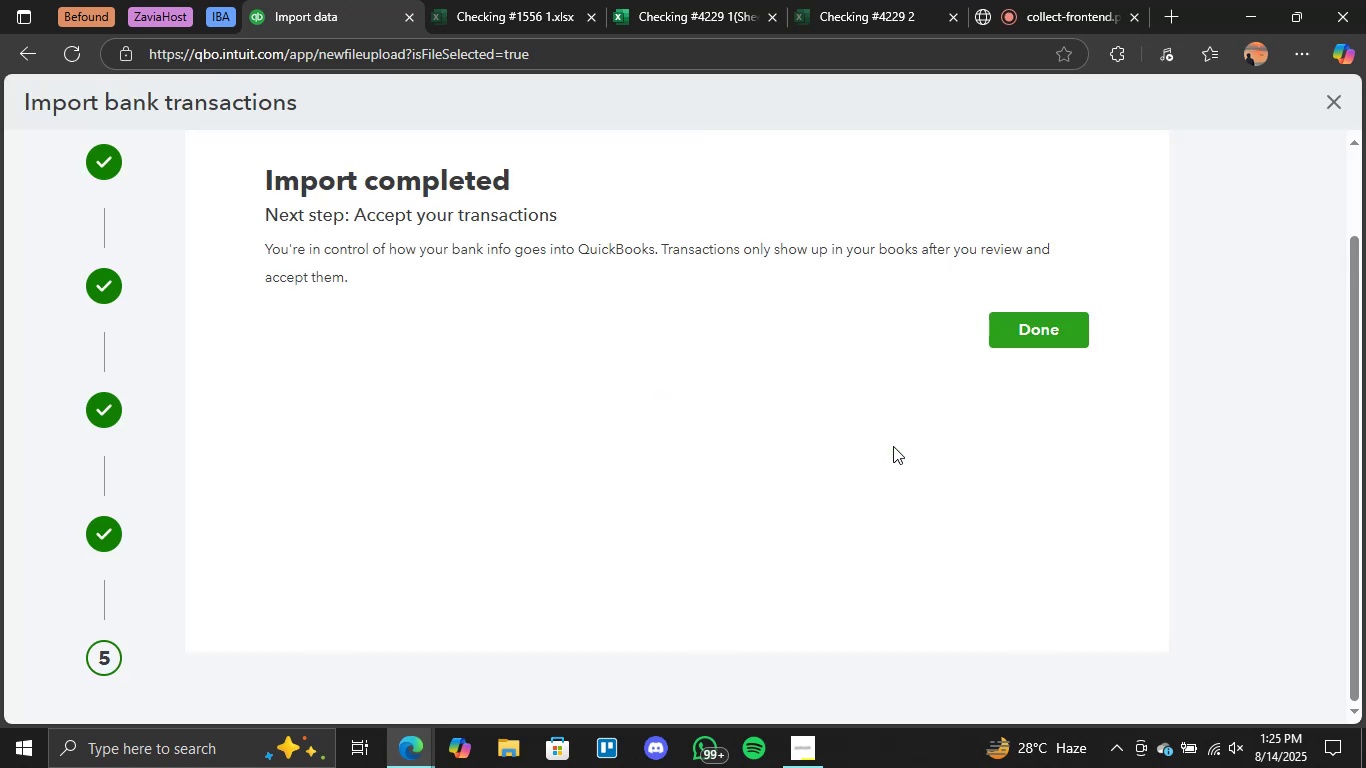 
wait(12.73)
 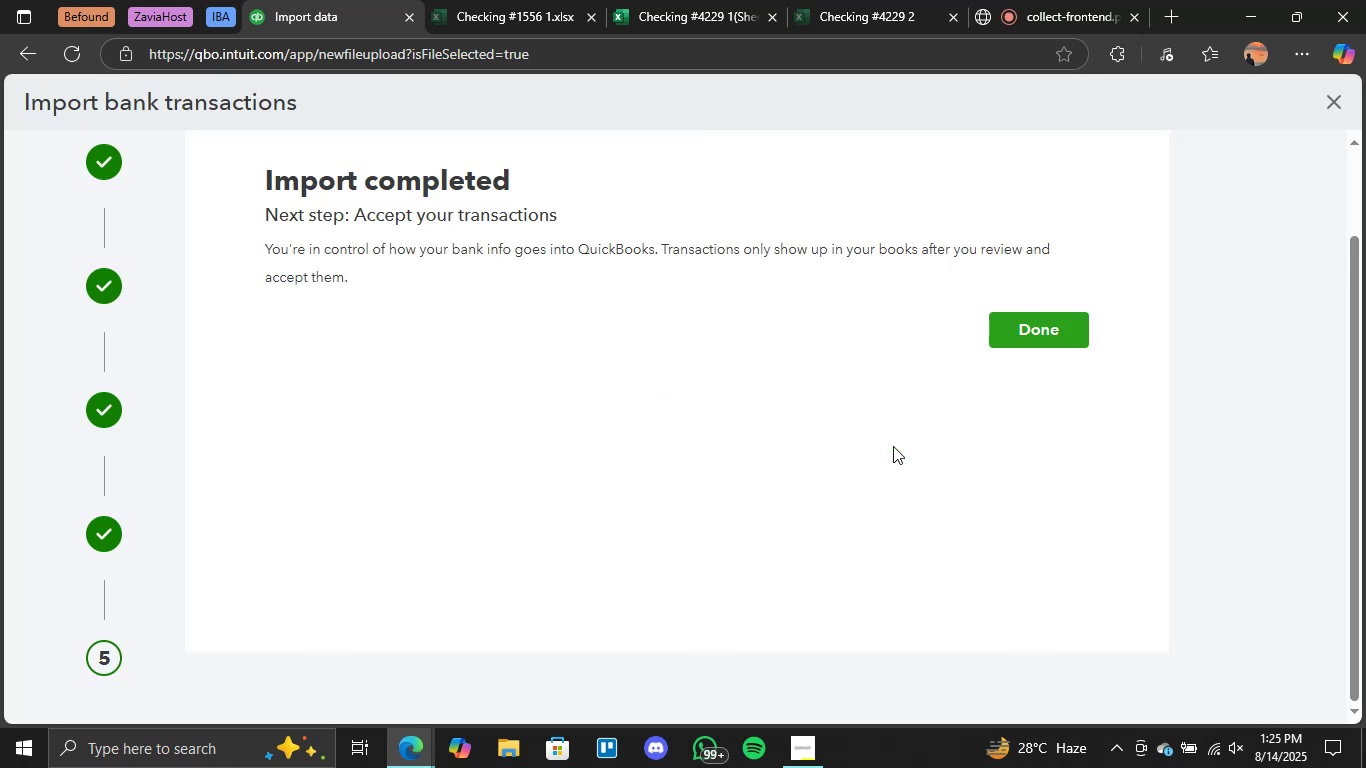 
scroll: coordinate [766, 506], scroll_direction: up, amount: 1.0
 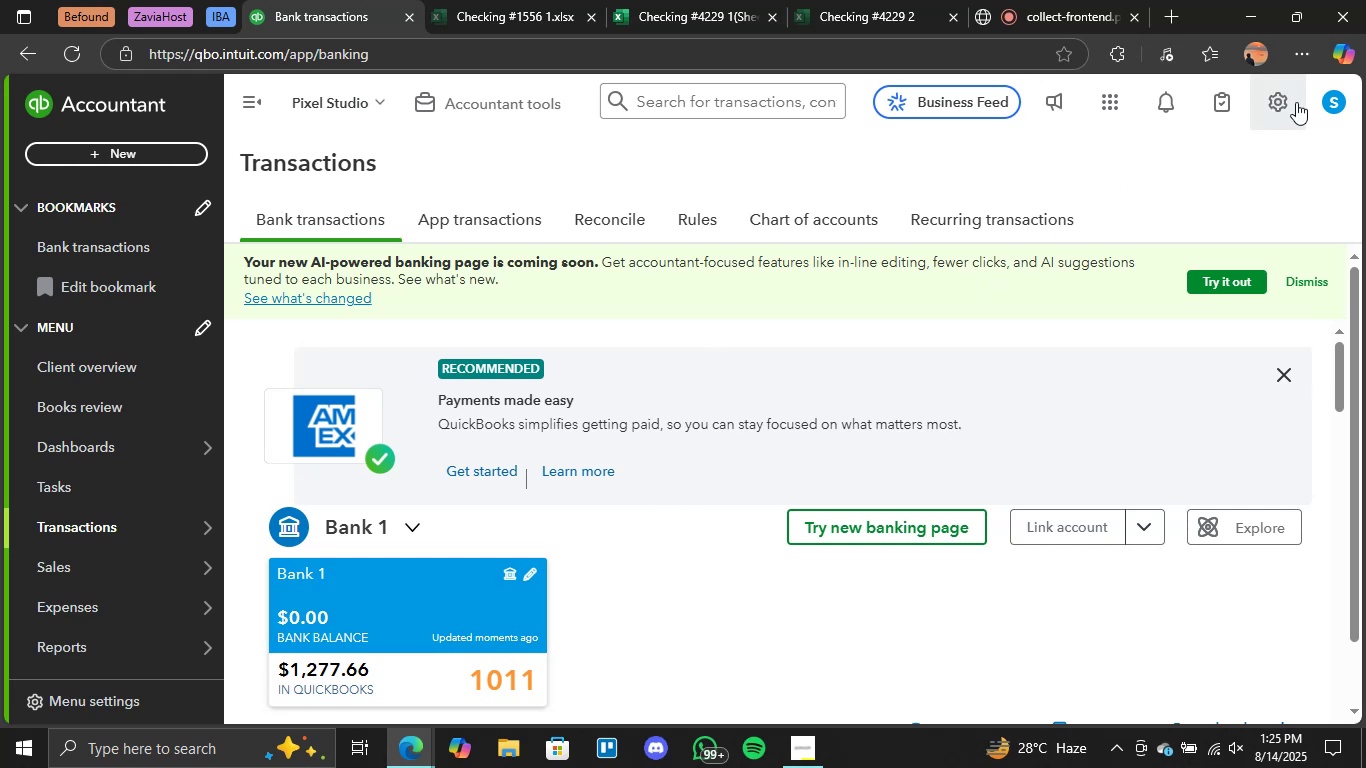 
left_click([1286, 102])
 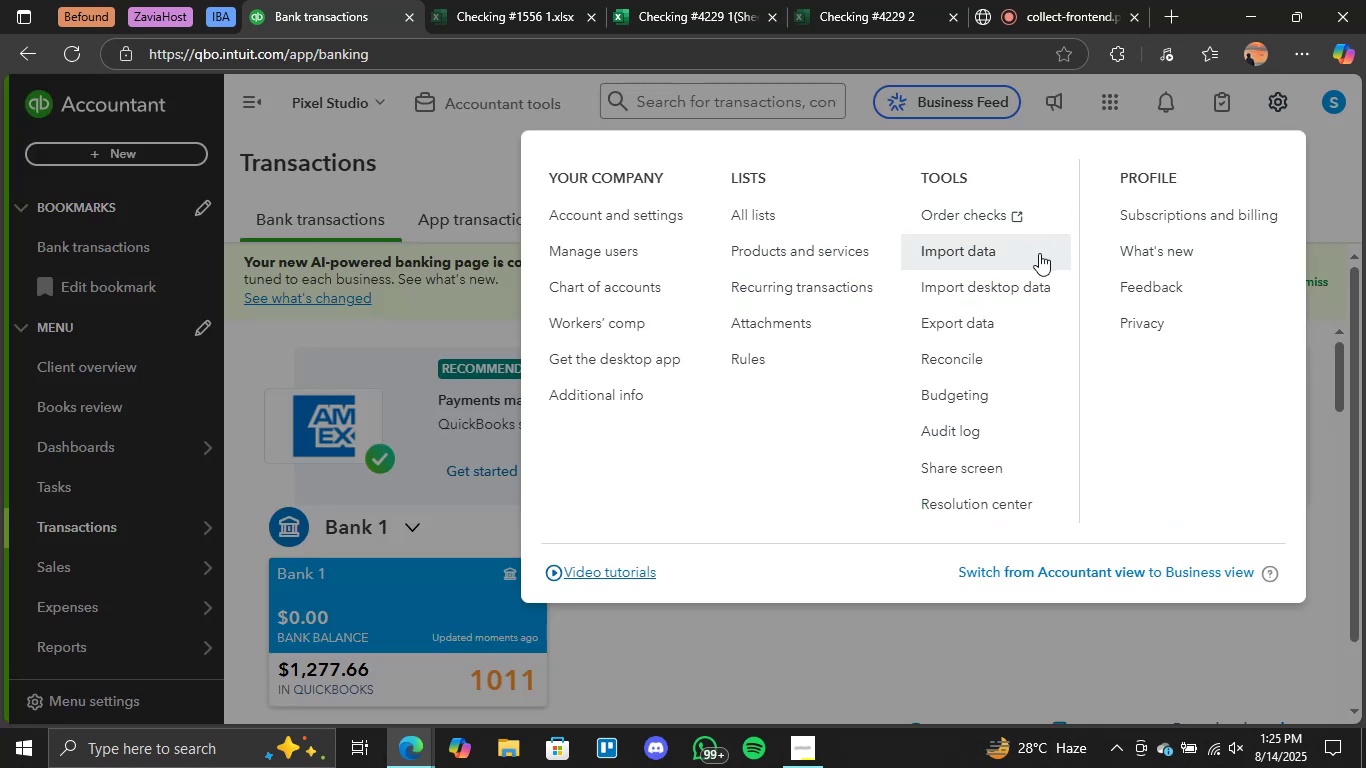 
left_click([1003, 254])
 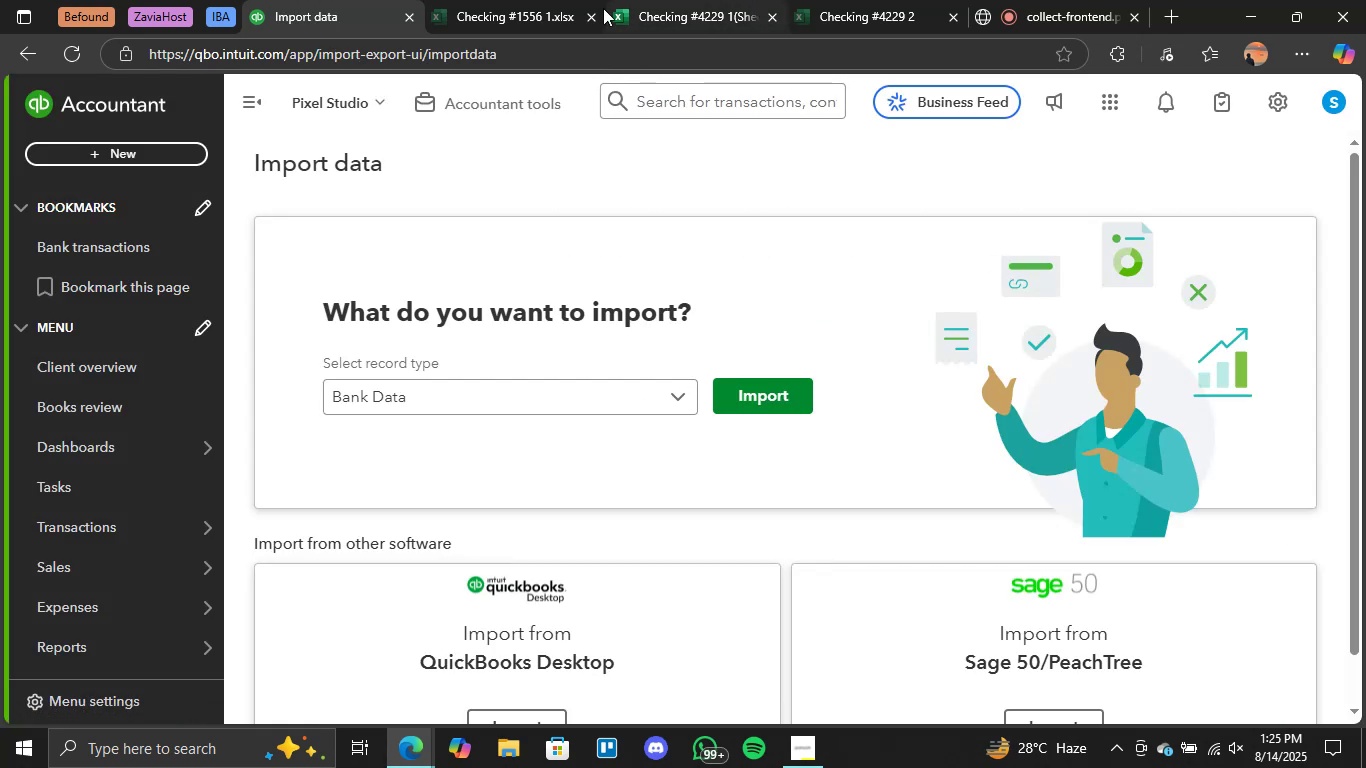 
double_click([519, 0])
 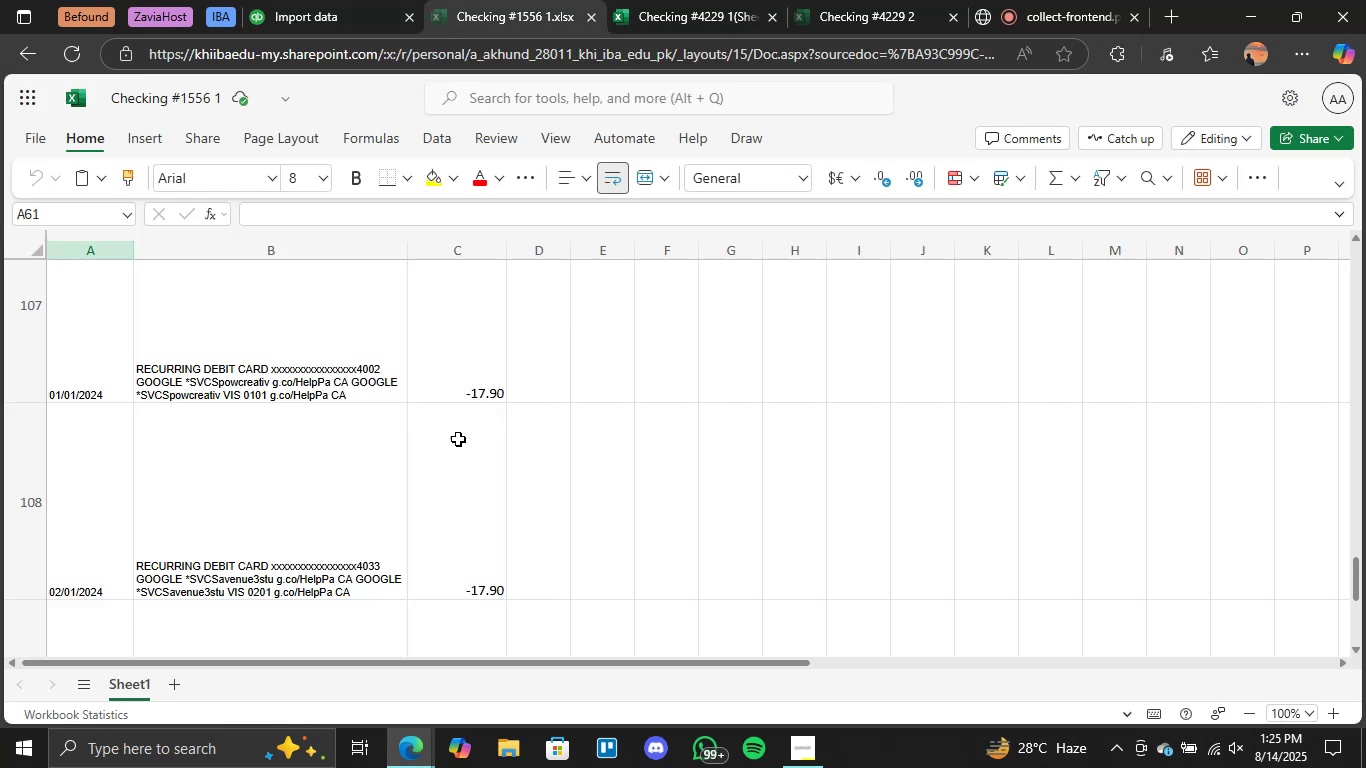 
scroll: coordinate [395, 457], scroll_direction: down, amount: 16.0
 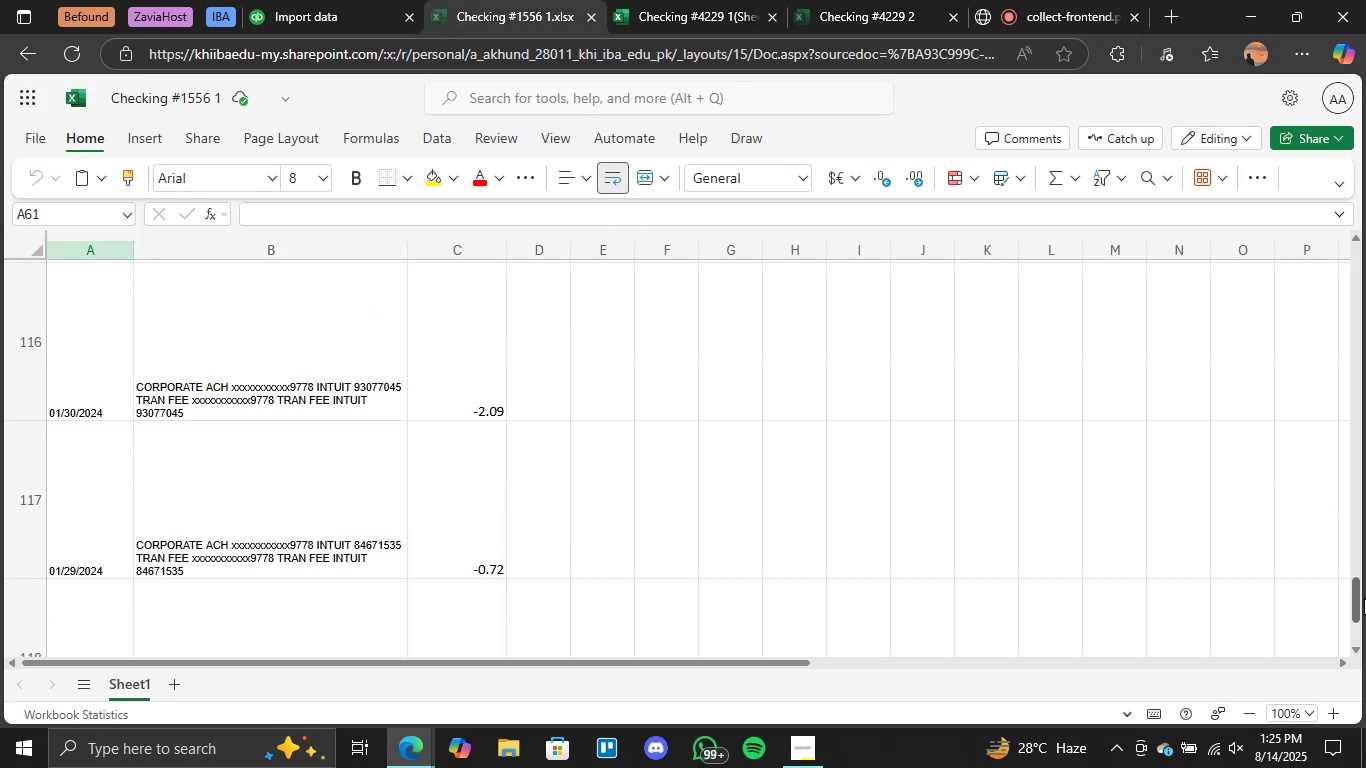 
left_click_drag(start_coordinate=[1363, 598], to_coordinate=[1361, 261])
 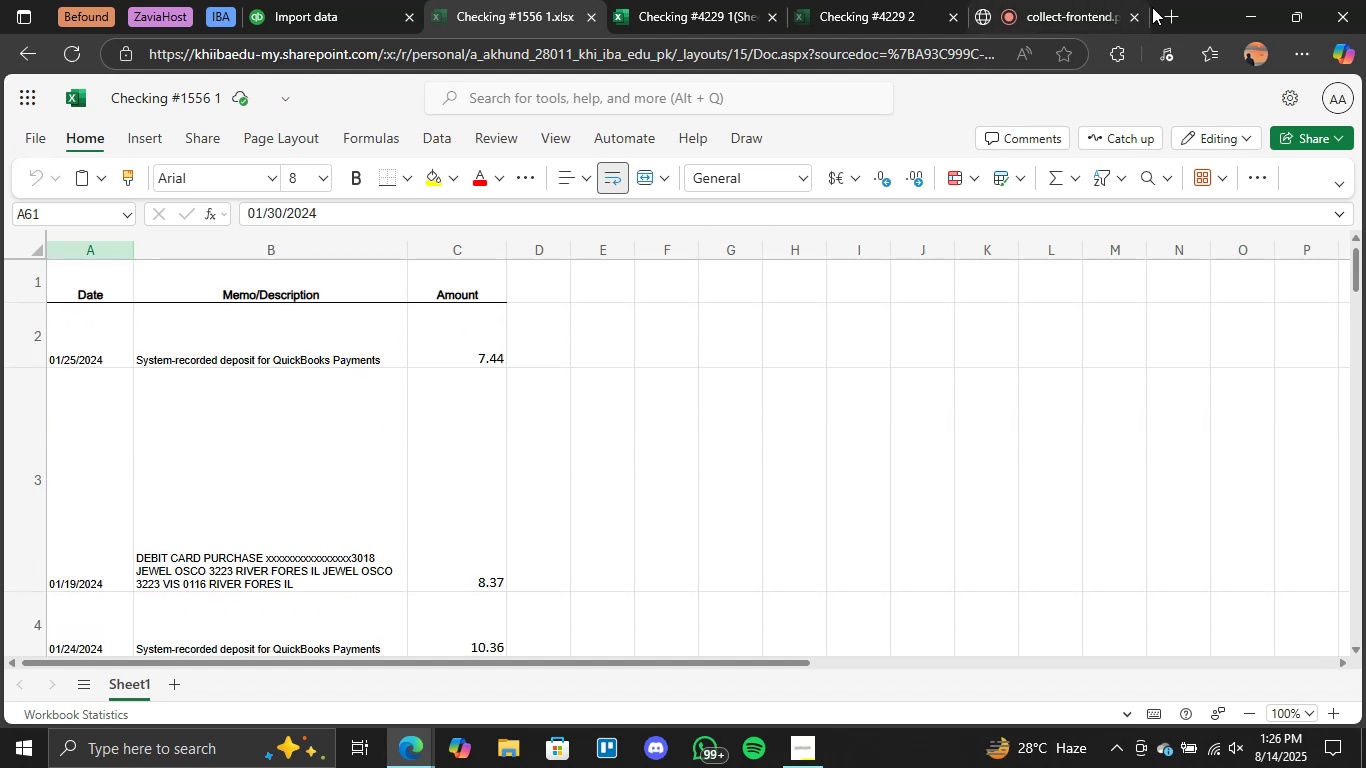 
left_click([1168, 9])
 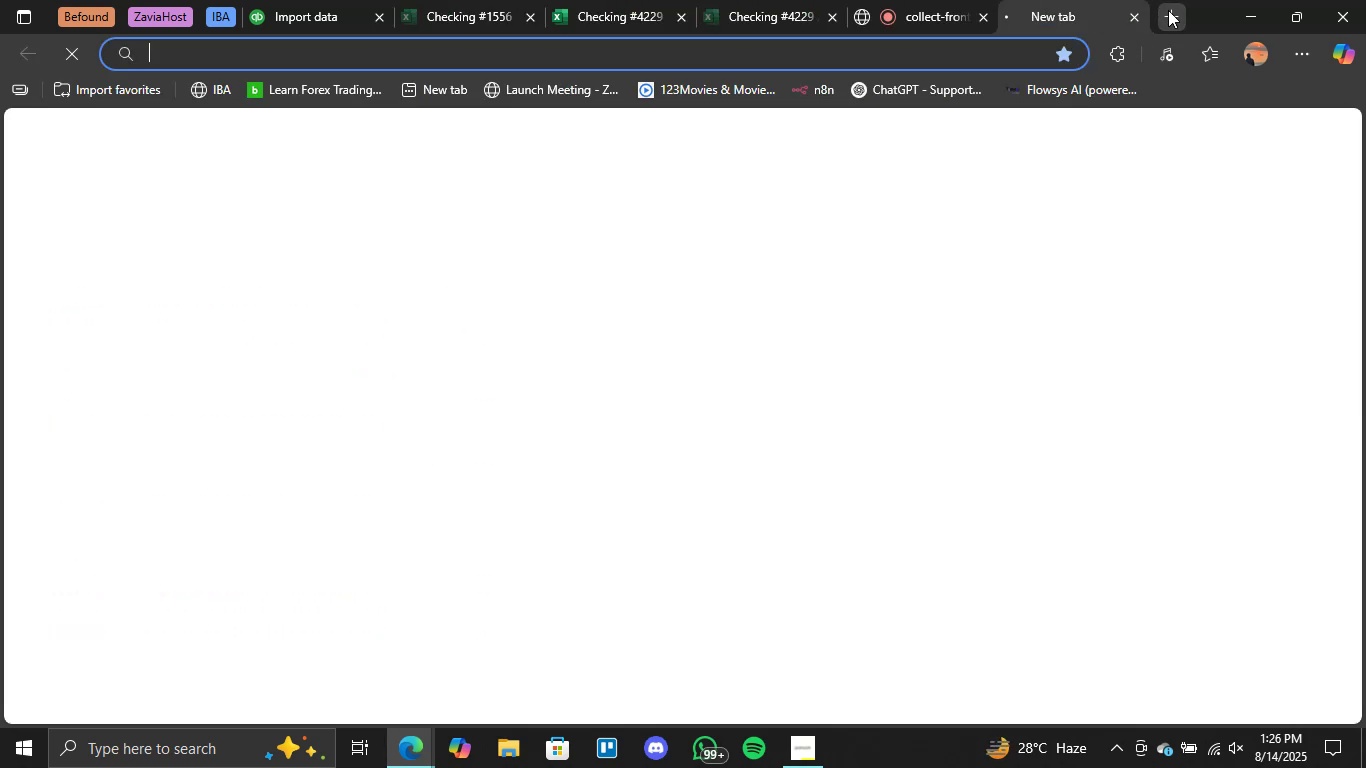 
type(exce)
 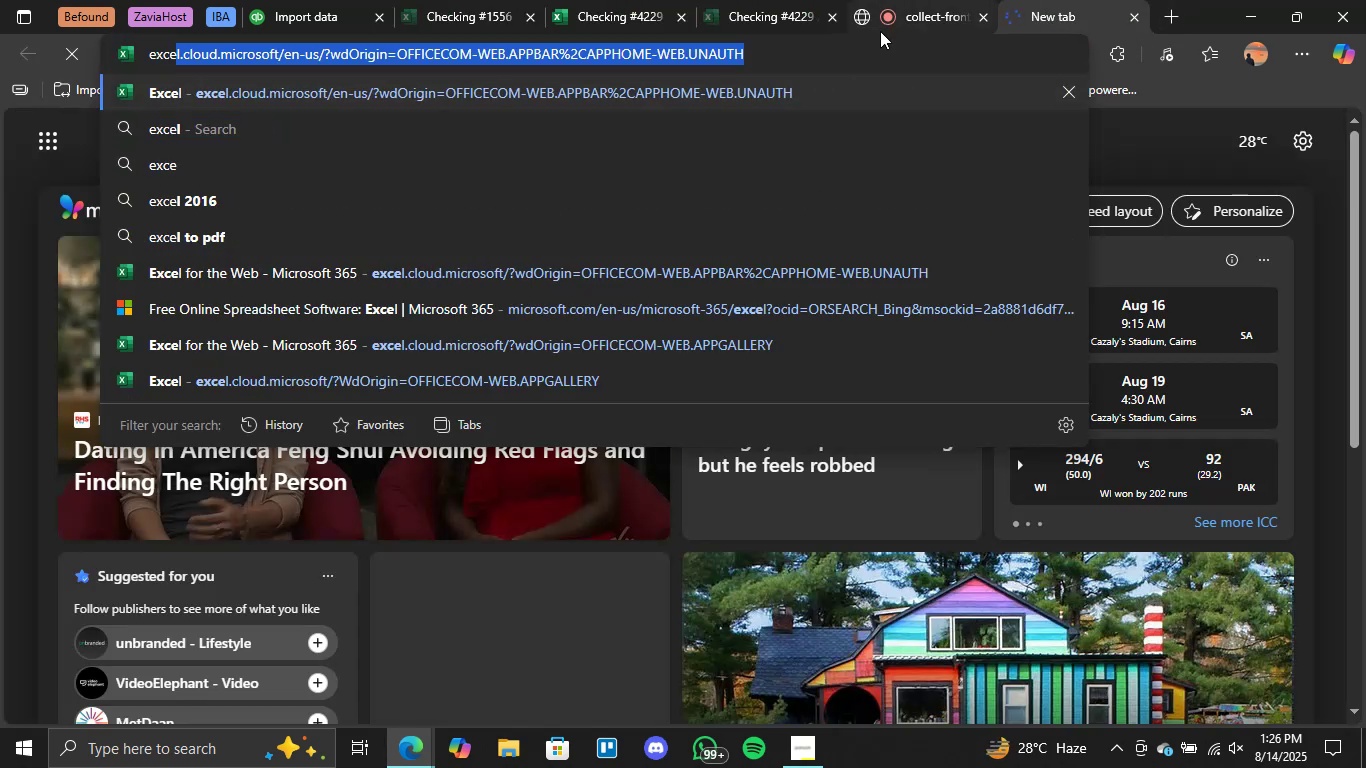 
key(Enter)
 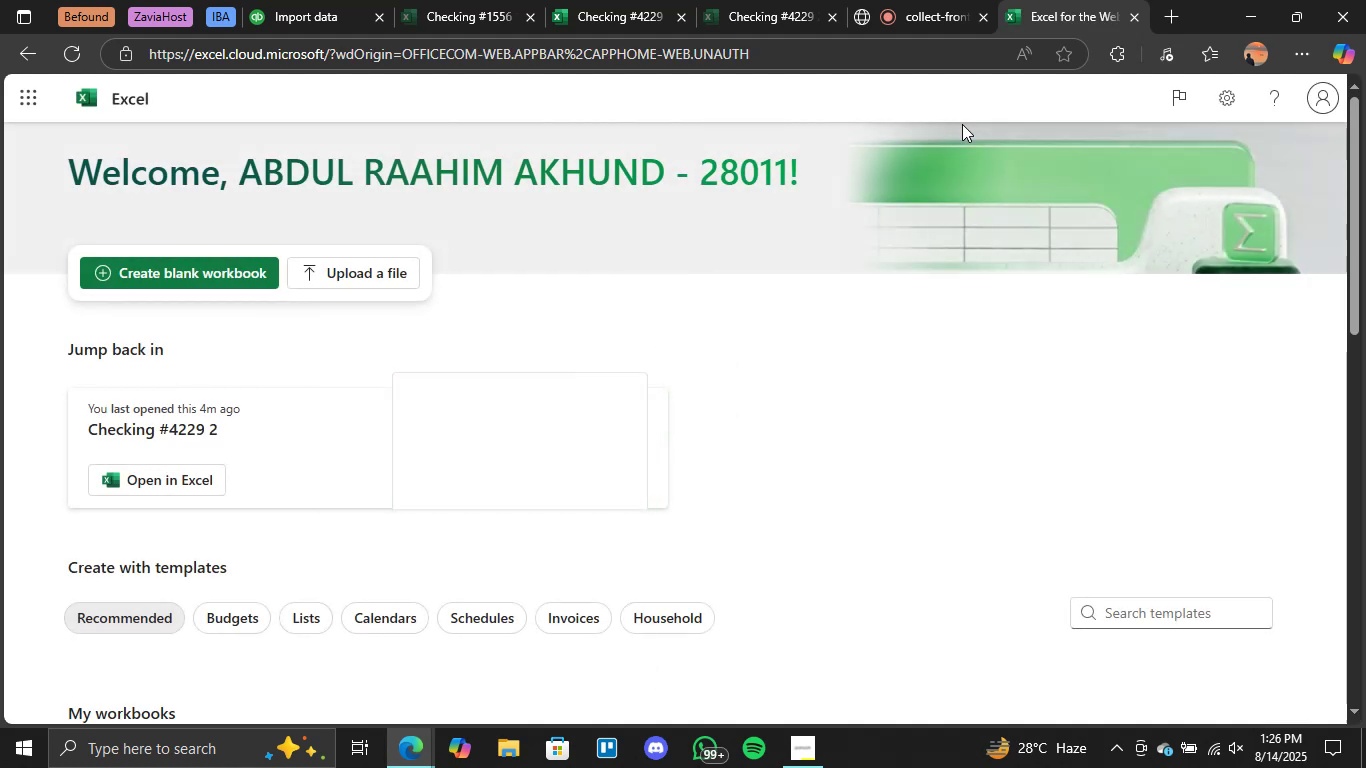 
wait(6.3)
 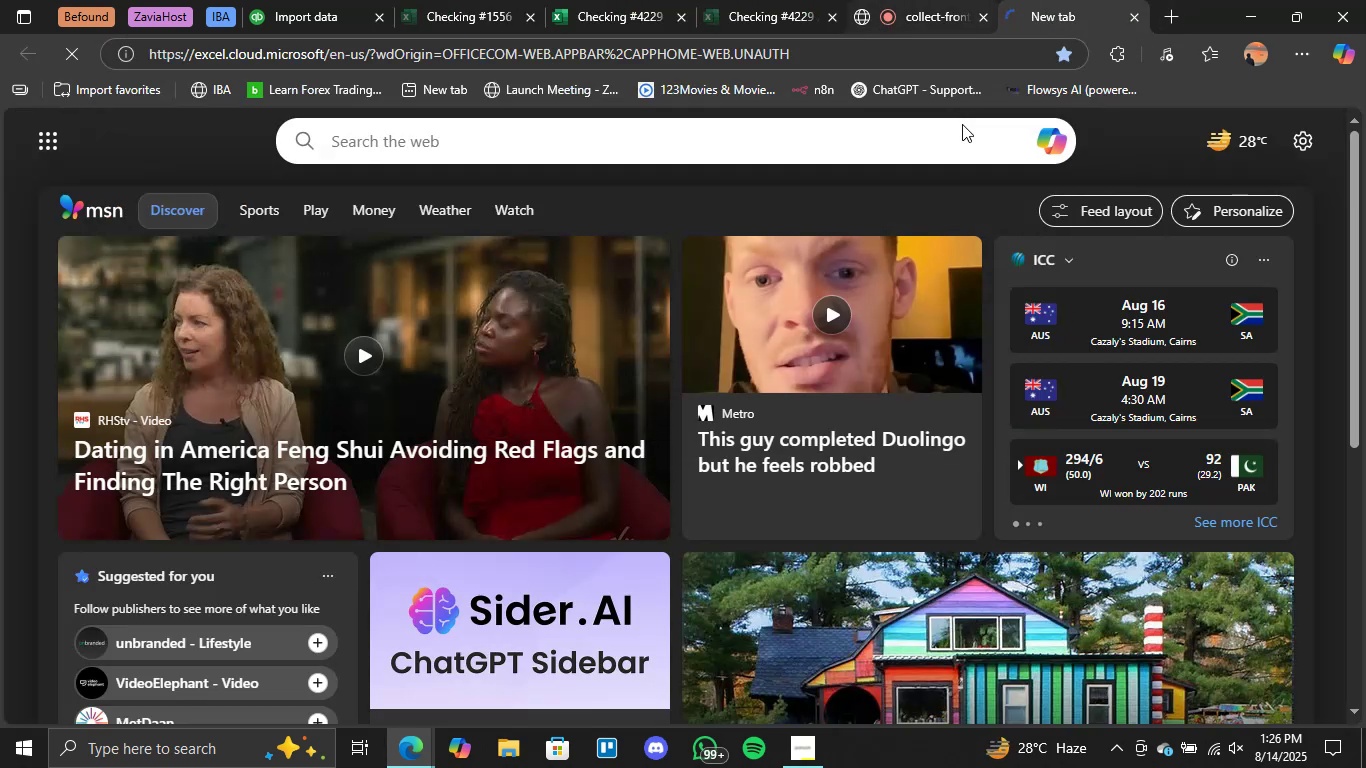 
left_click([330, 284])
 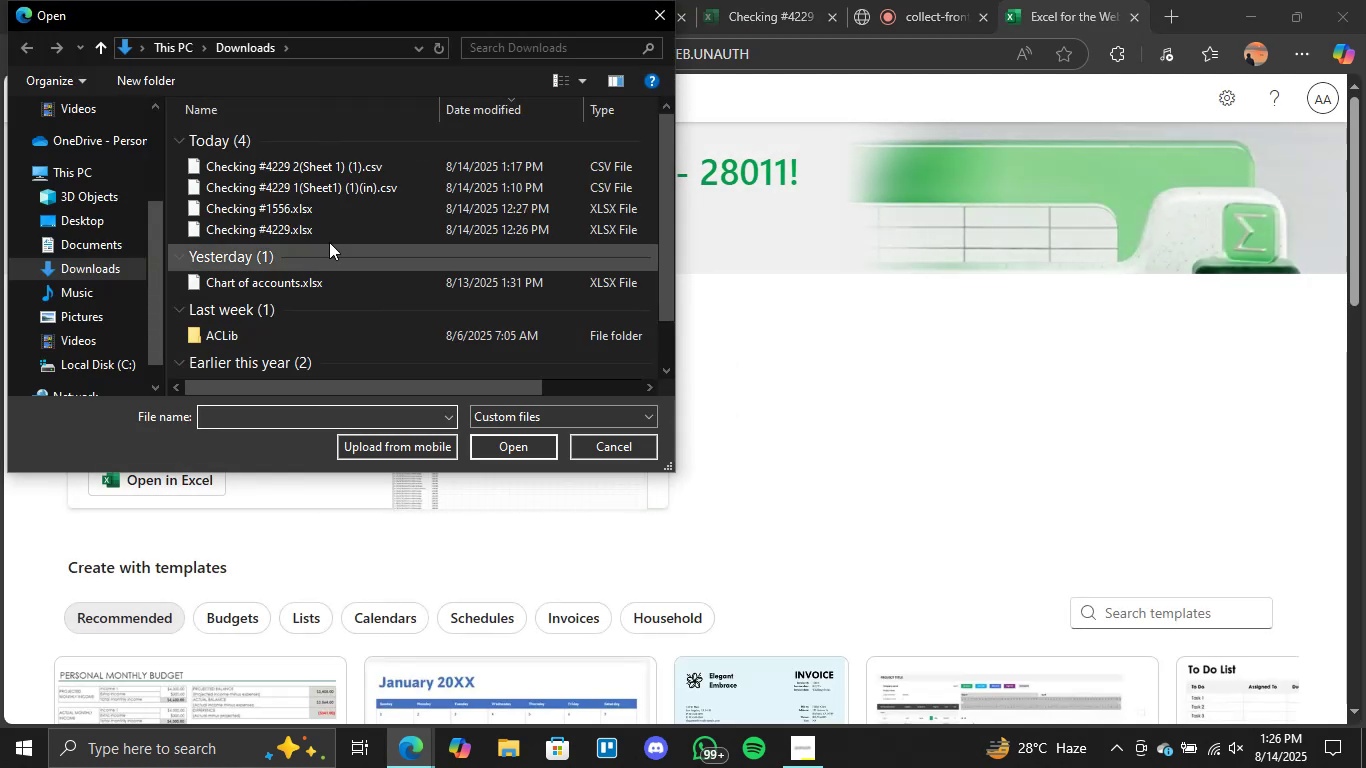 
left_click([350, 213])
 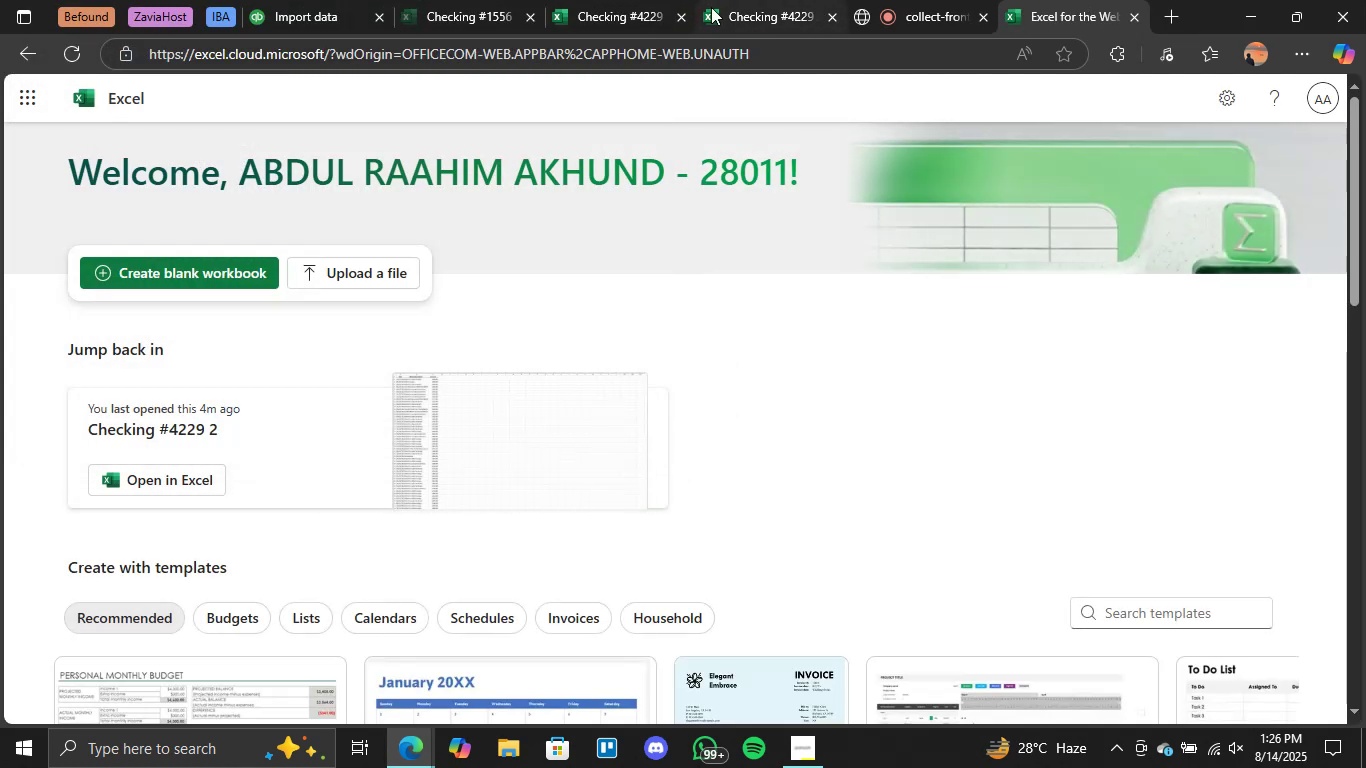 
left_click([665, 0])
 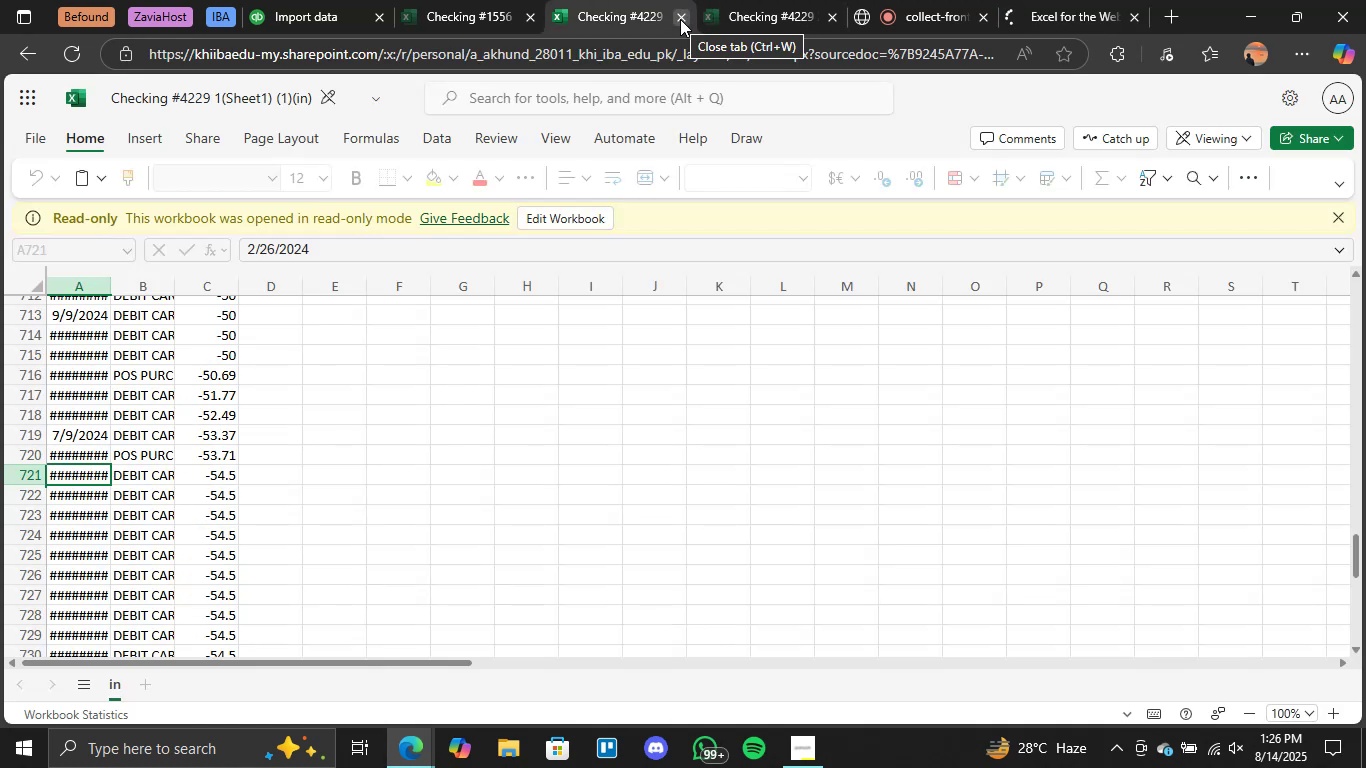 
left_click([680, 19])
 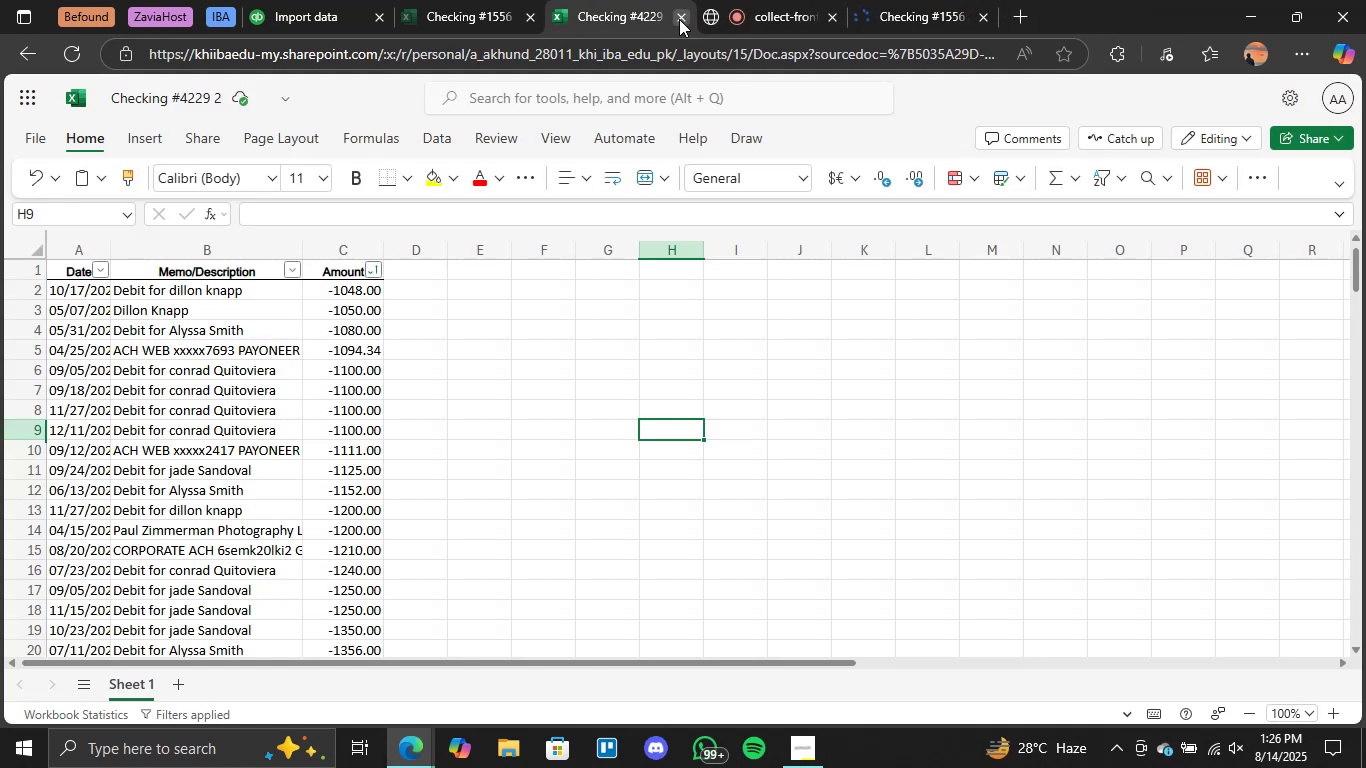 
left_click([679, 19])
 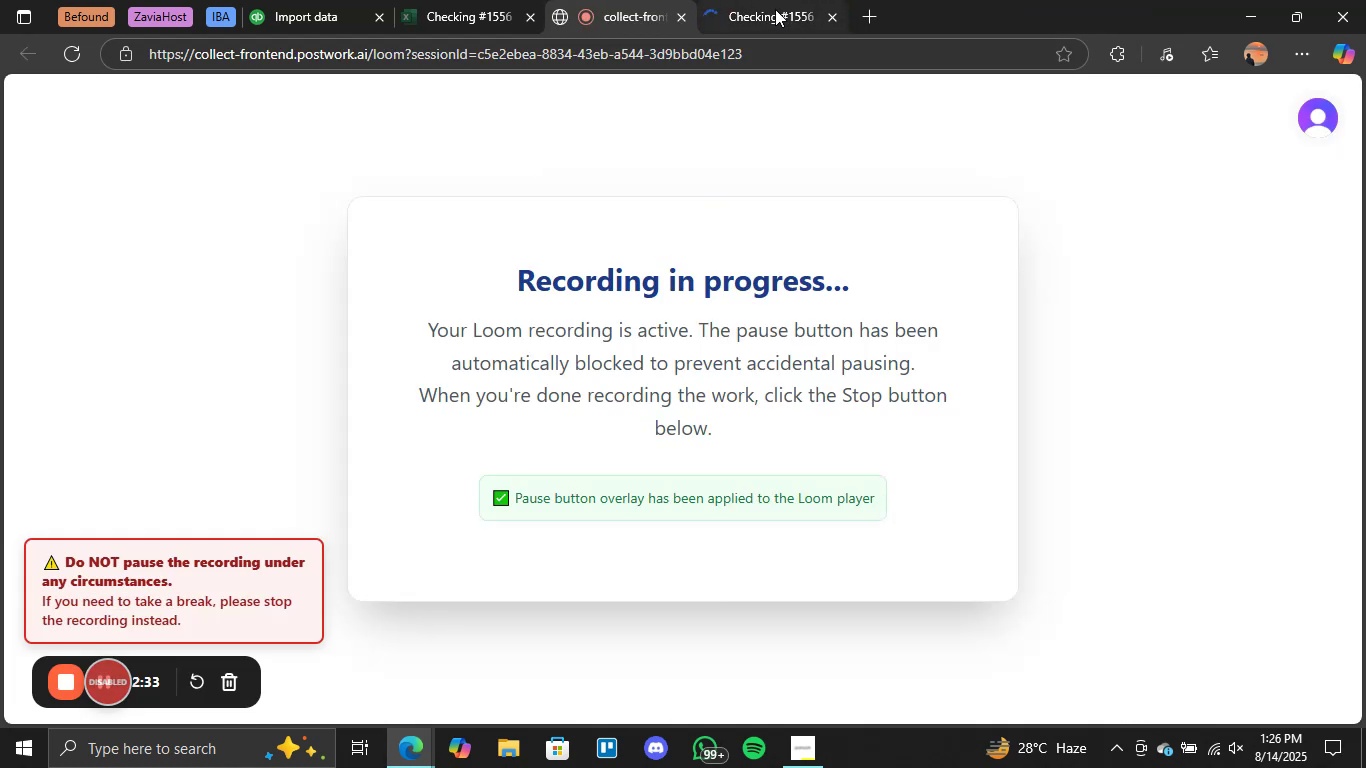 
left_click_drag(start_coordinate=[784, 0], to_coordinate=[619, 5])
 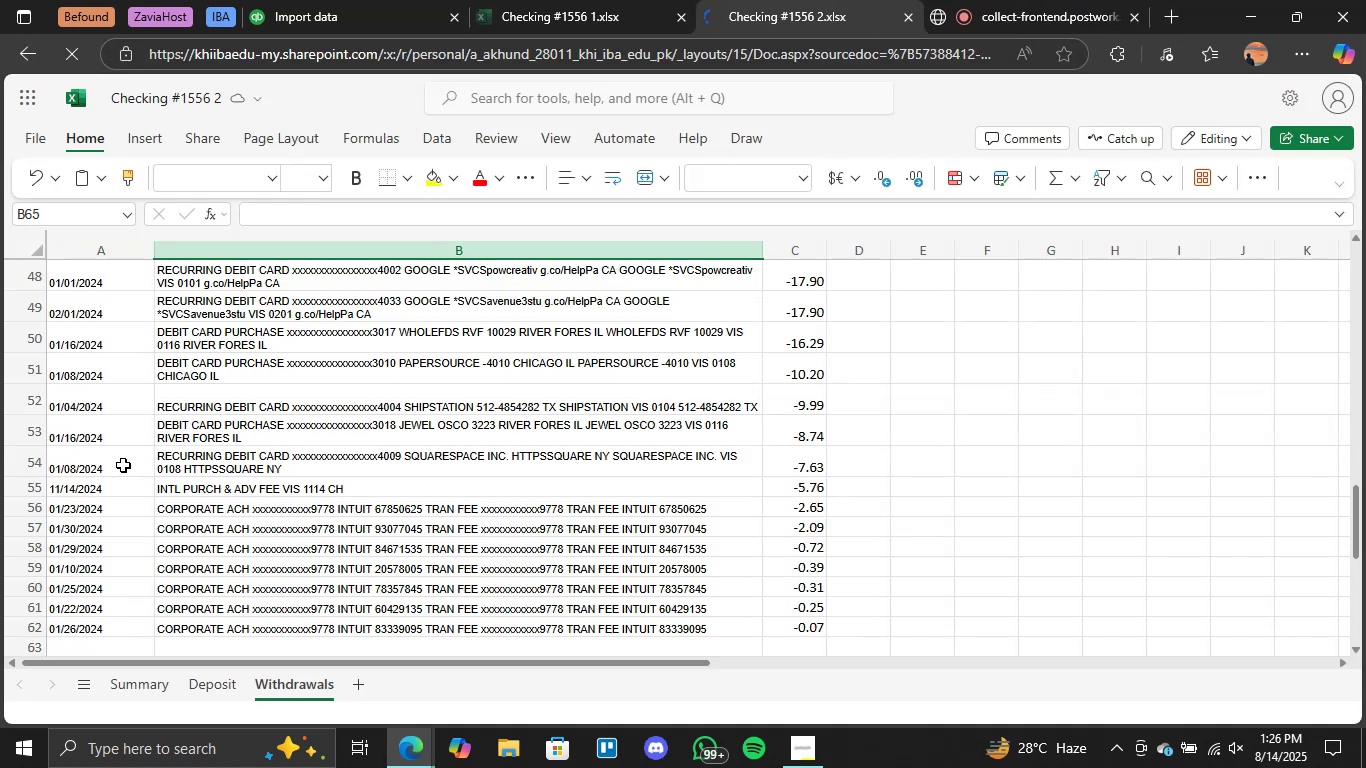 
left_click([209, 681])
 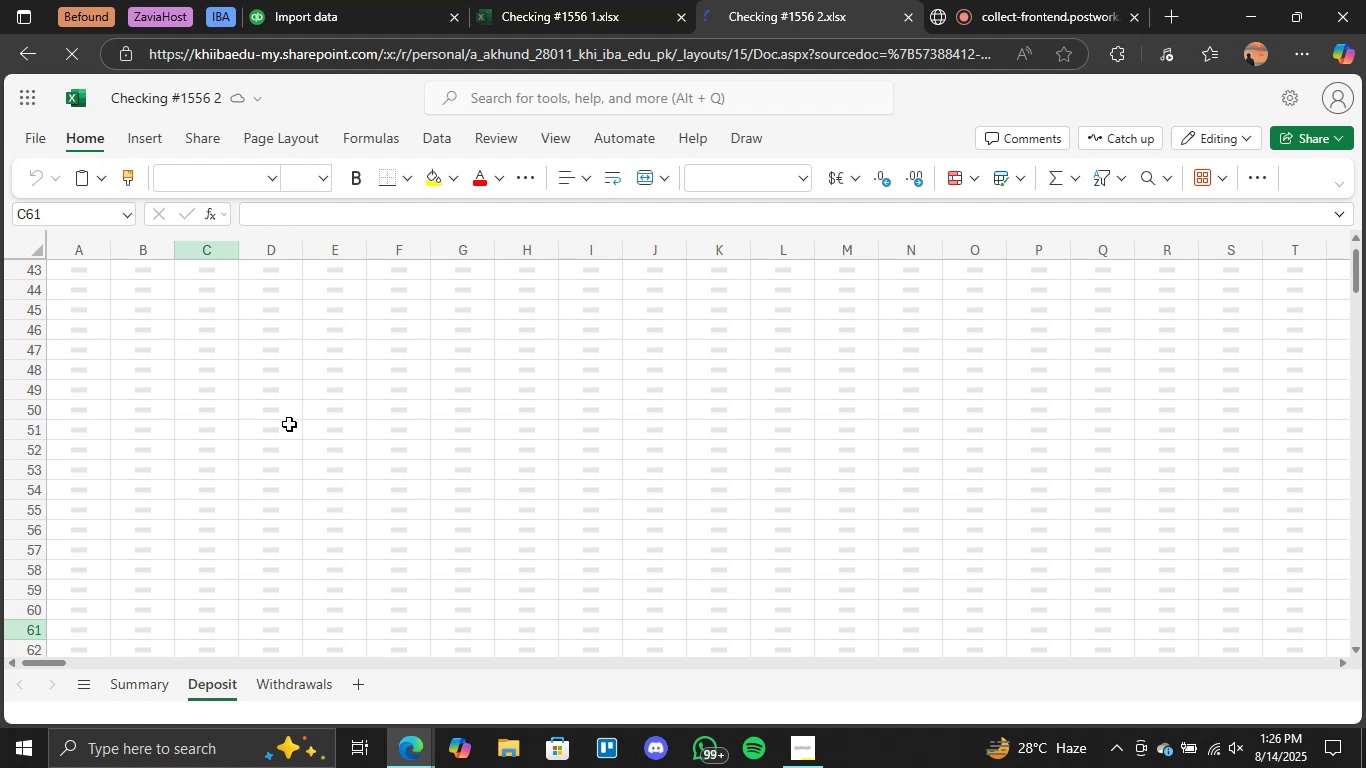 
scroll: coordinate [276, 446], scroll_direction: down, amount: 5.0
 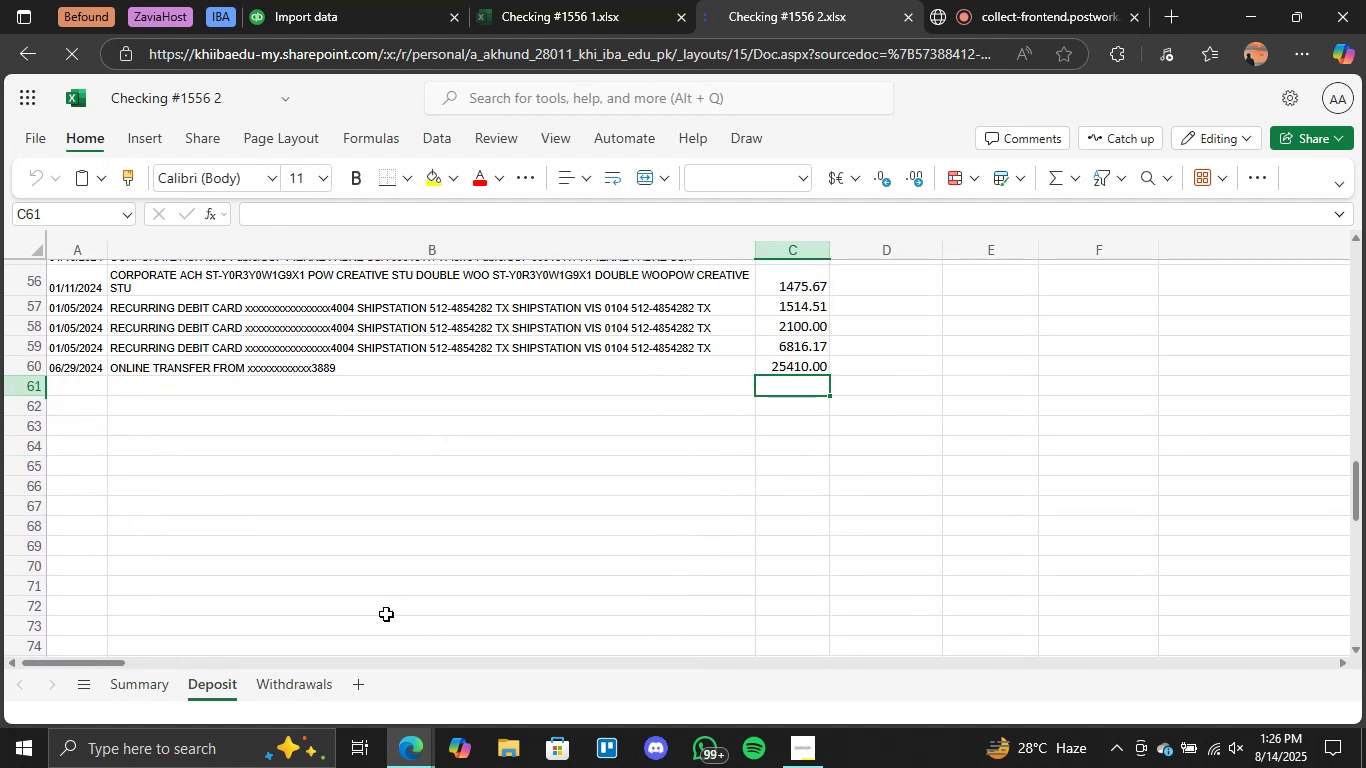 
left_click([318, 683])
 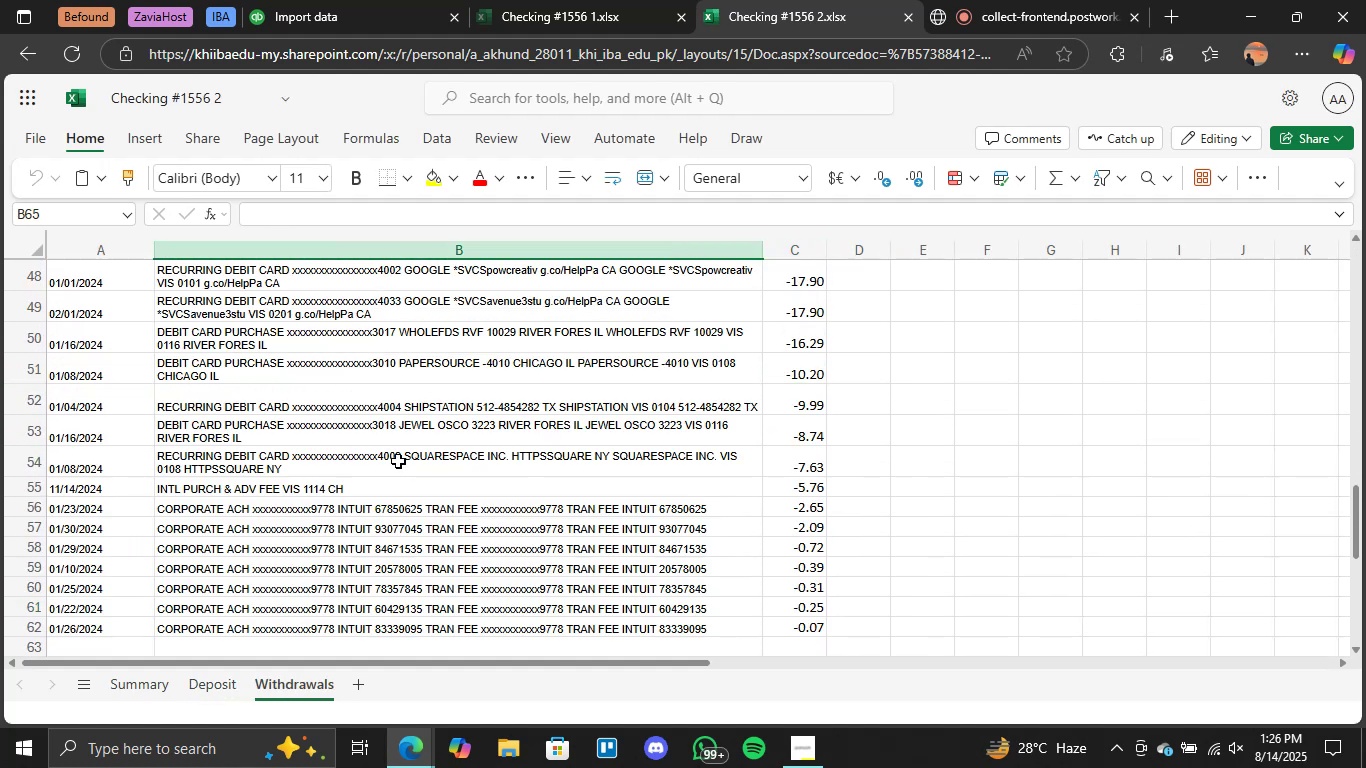 
scroll: coordinate [355, 484], scroll_direction: down, amount: 3.0
 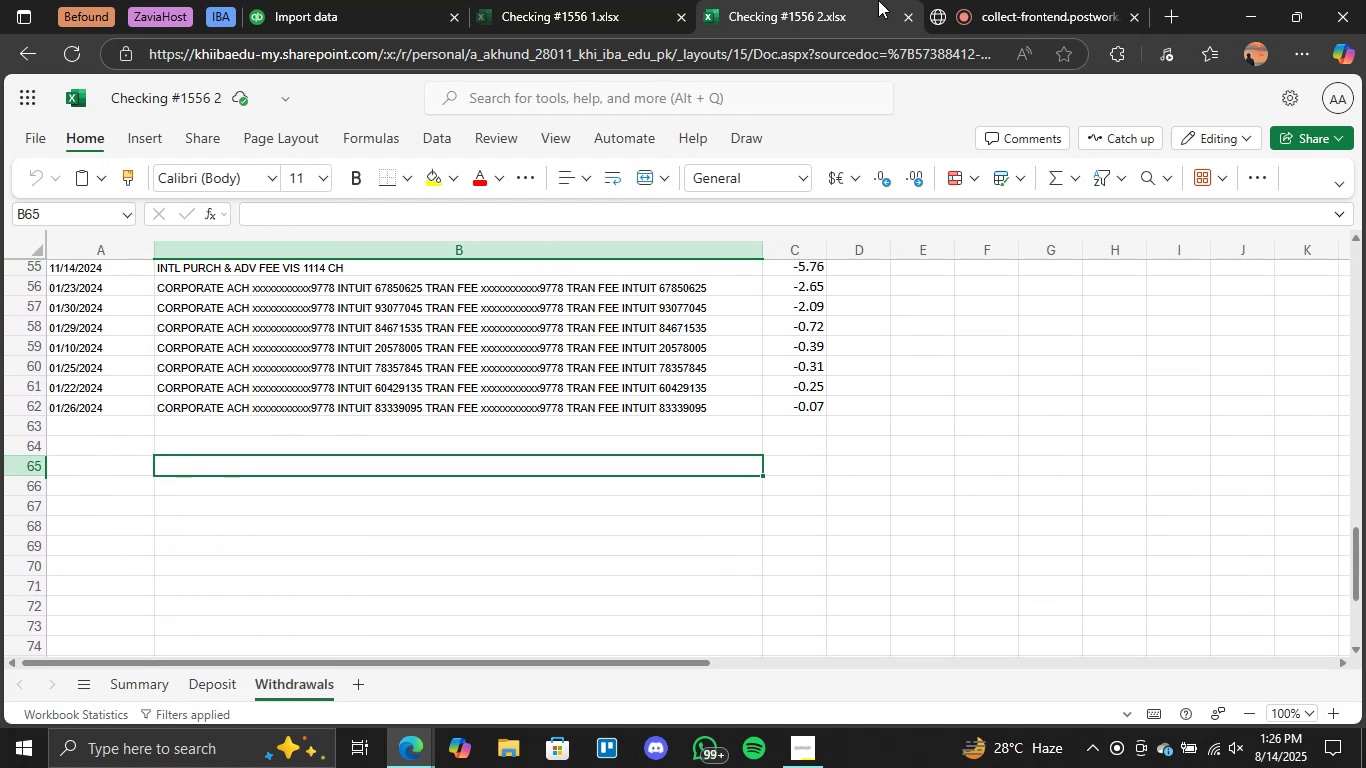 
left_click([910, 15])
 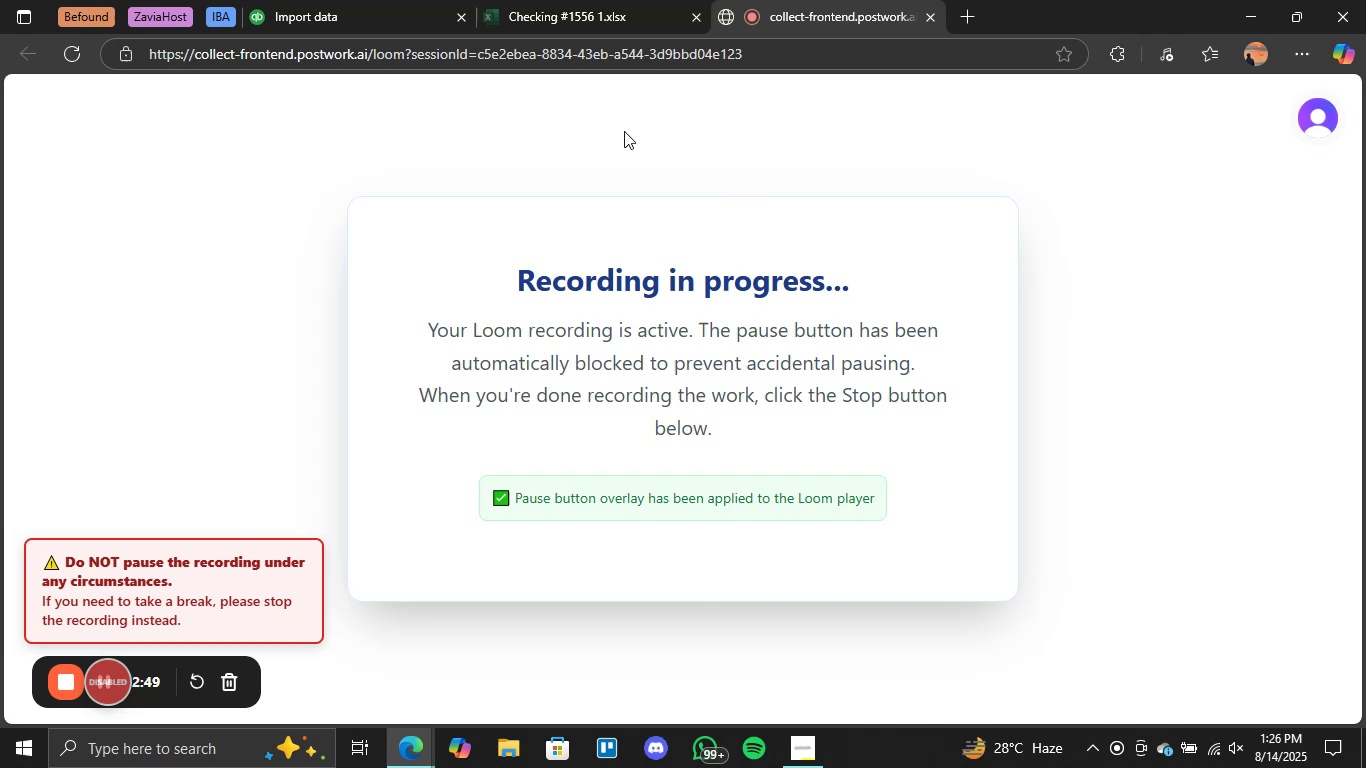 
left_click([614, 0])
 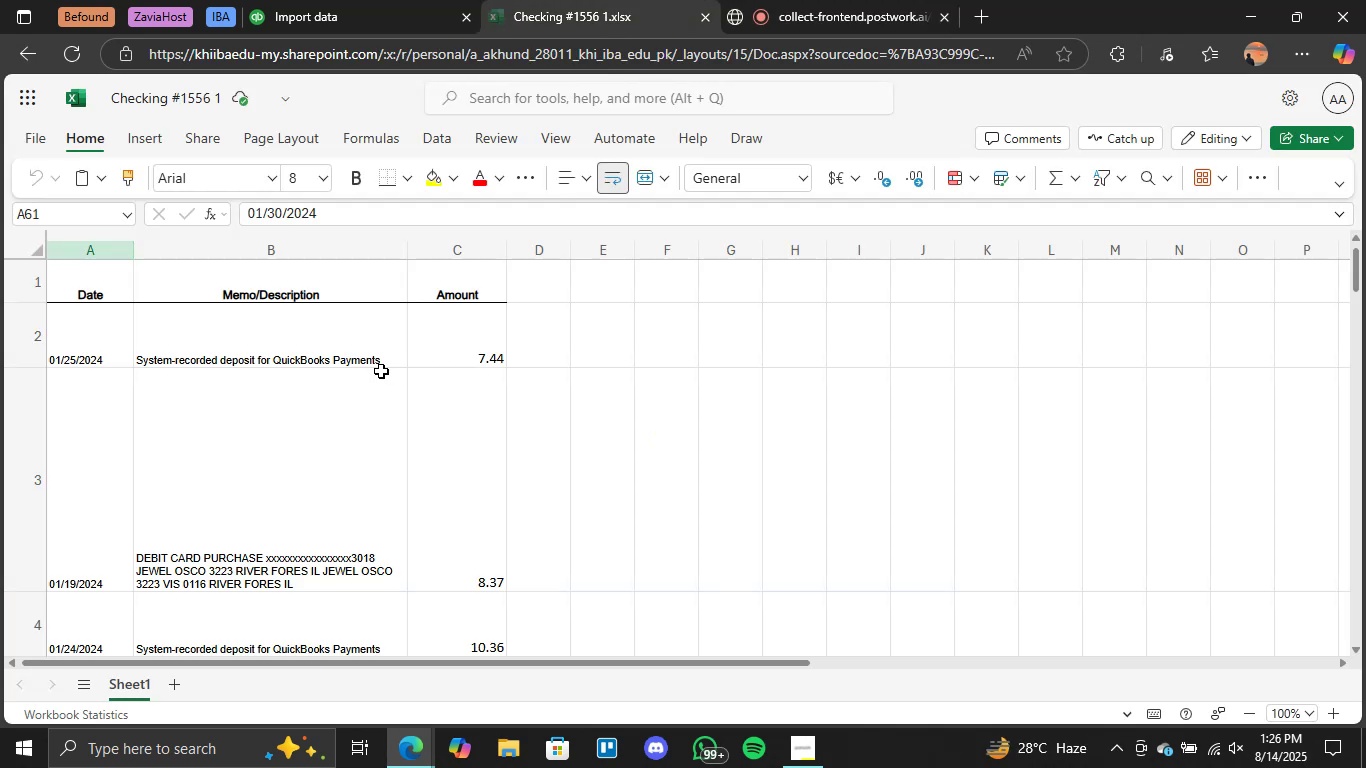 
scroll: coordinate [388, 405], scroll_direction: down, amount: 23.0
 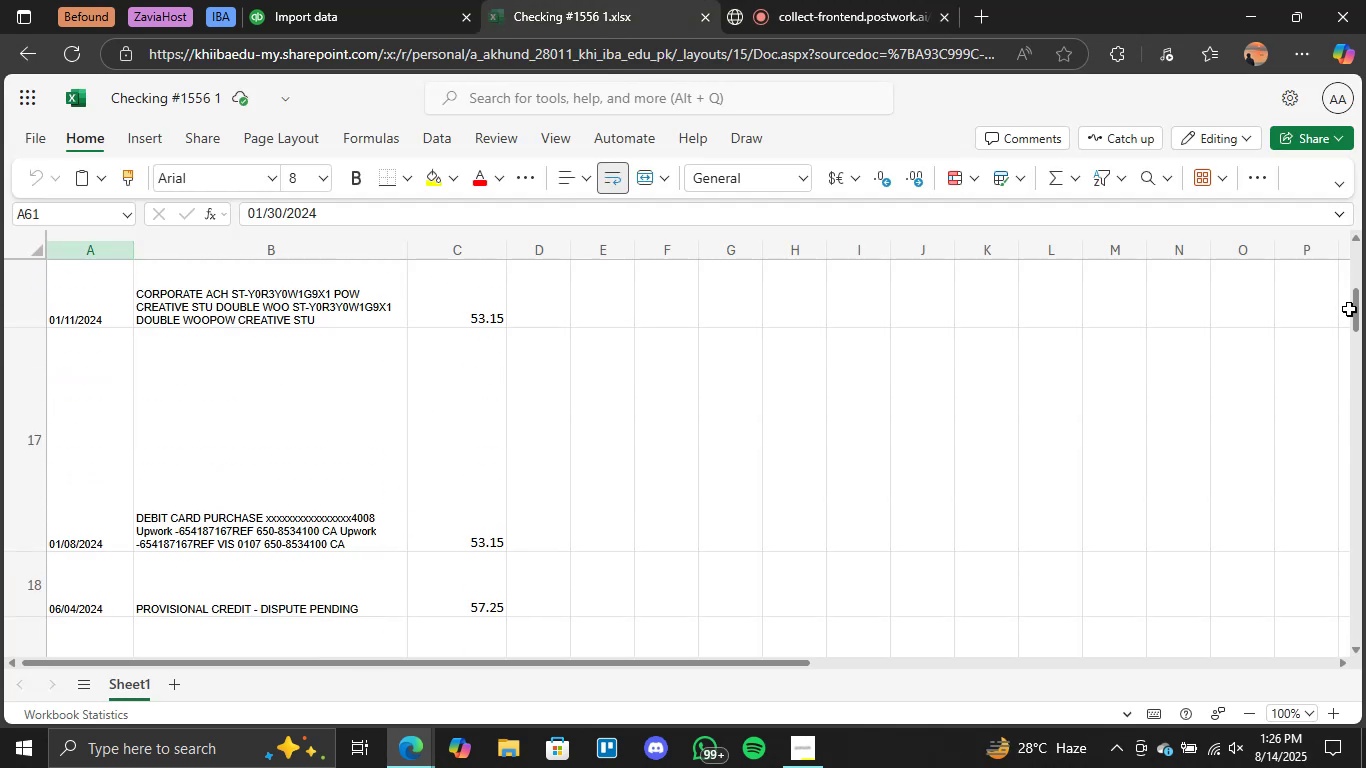 
left_click_drag(start_coordinate=[1360, 319], to_coordinate=[1355, 642])
 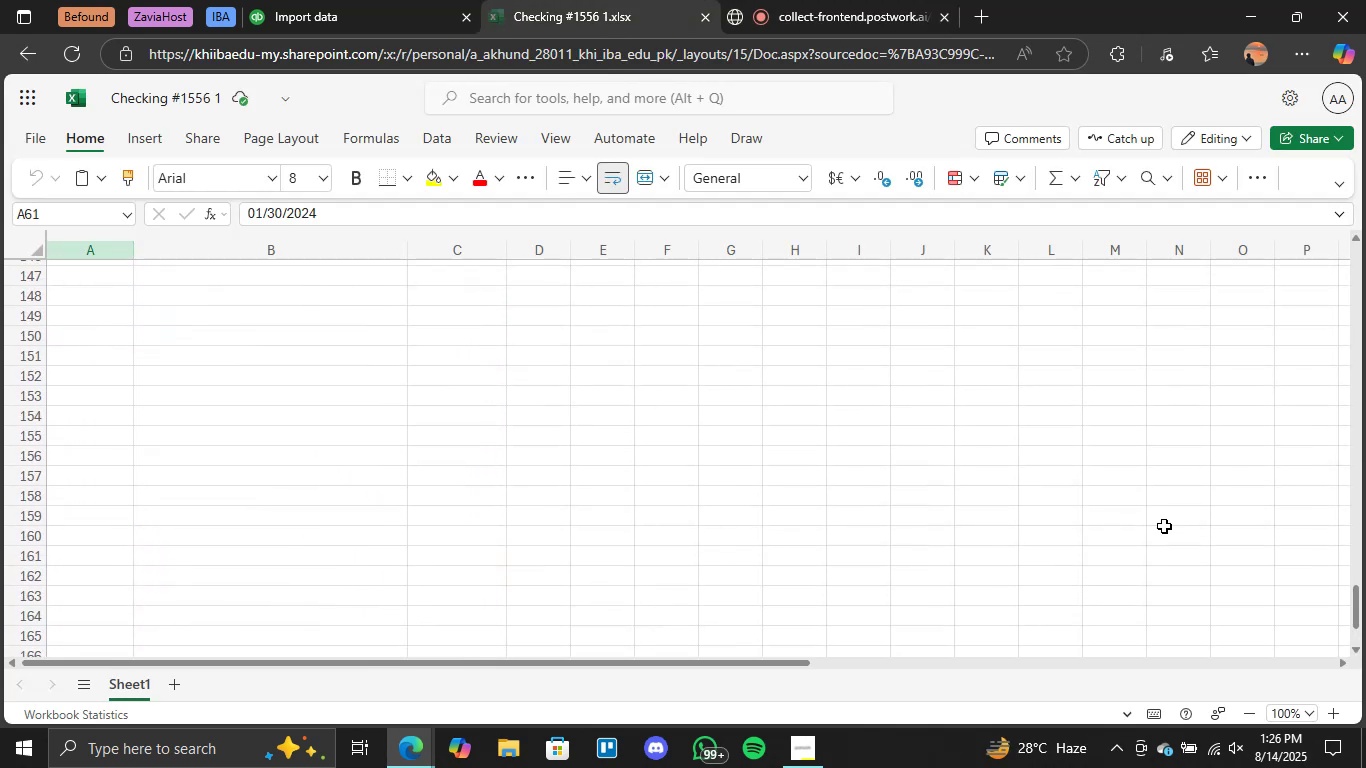 
scroll: coordinate [362, 351], scroll_direction: up, amount: 11.0
 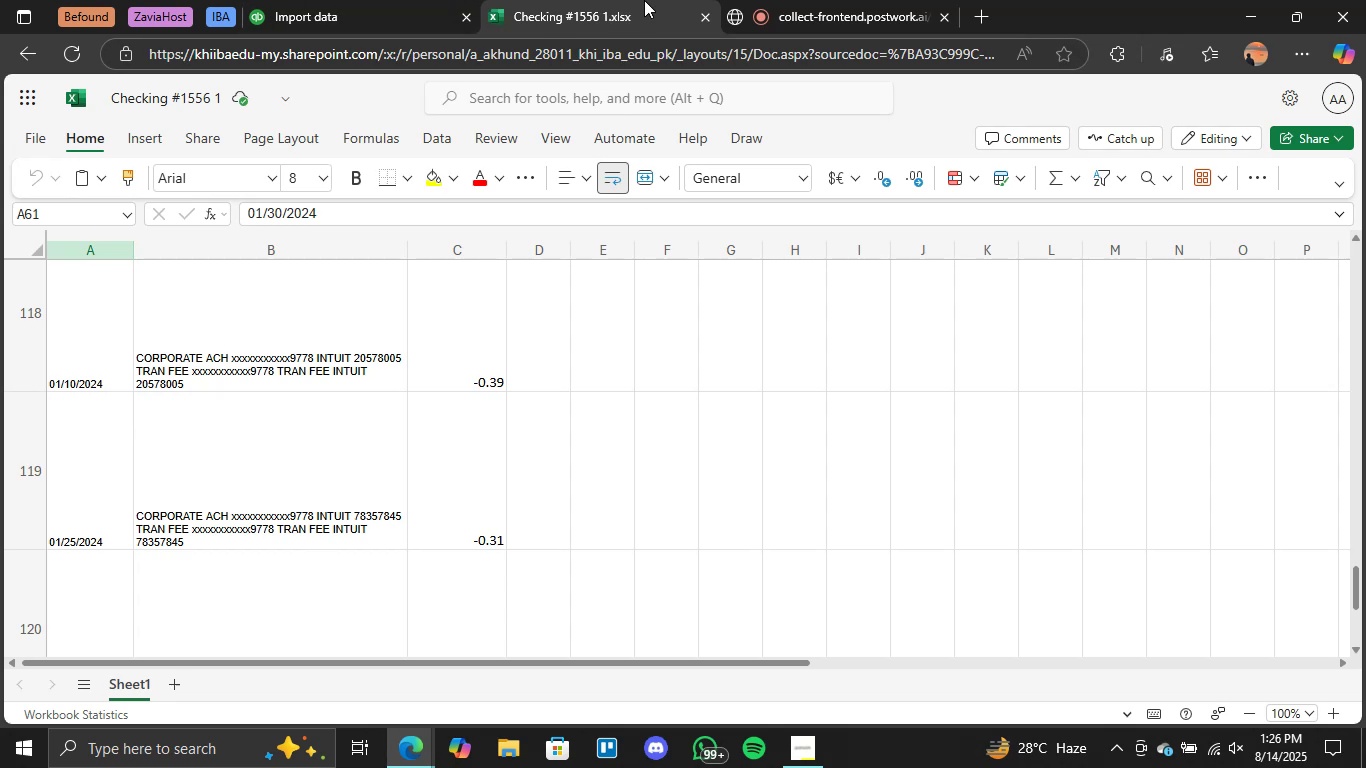 
left_click([389, 1])
 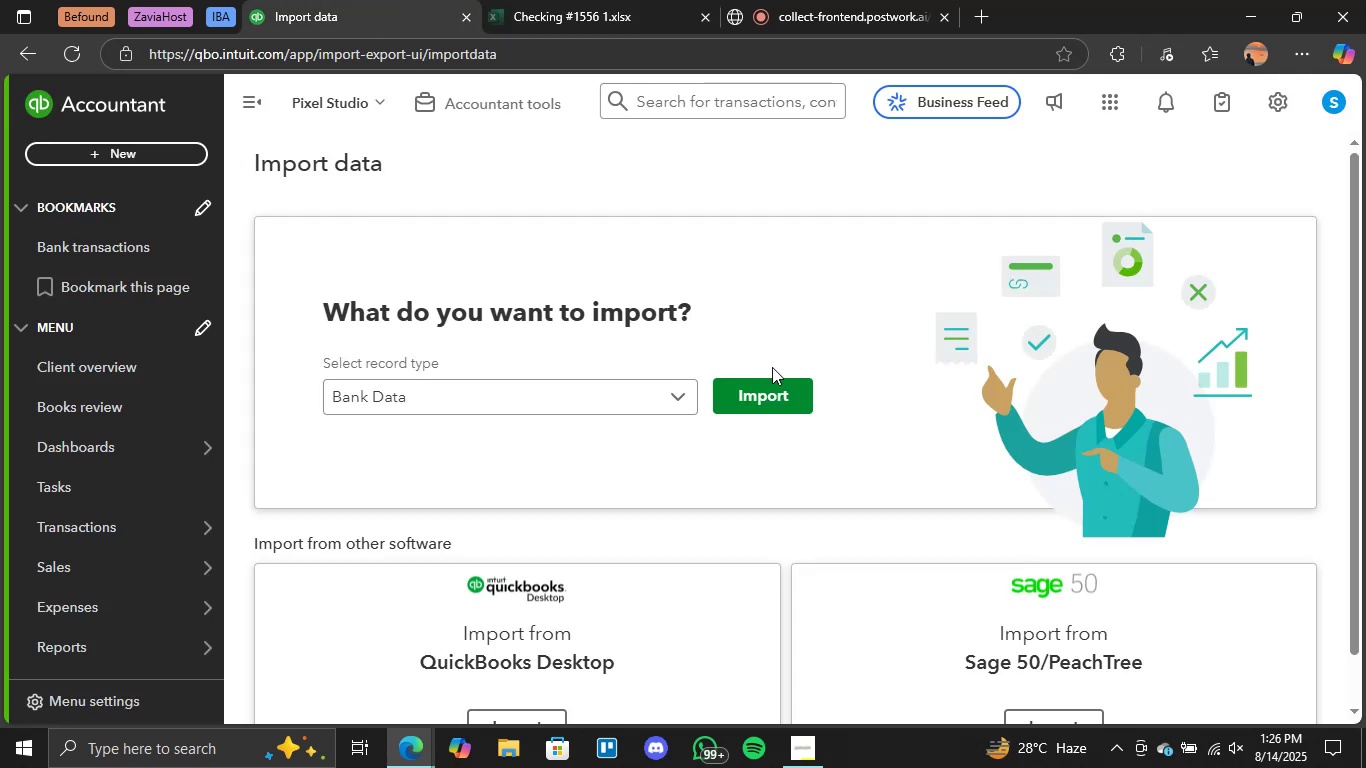 
left_click([766, 386])
 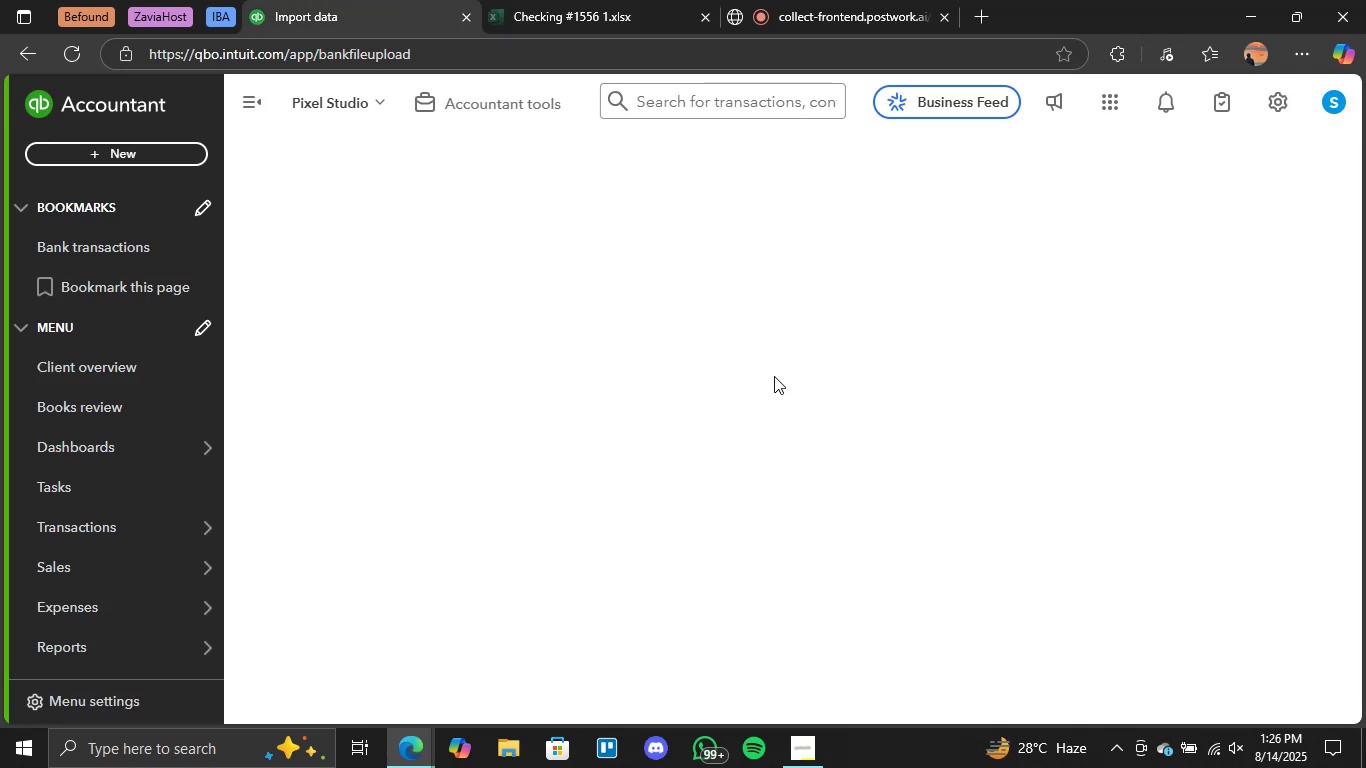 
mouse_move([746, 370])
 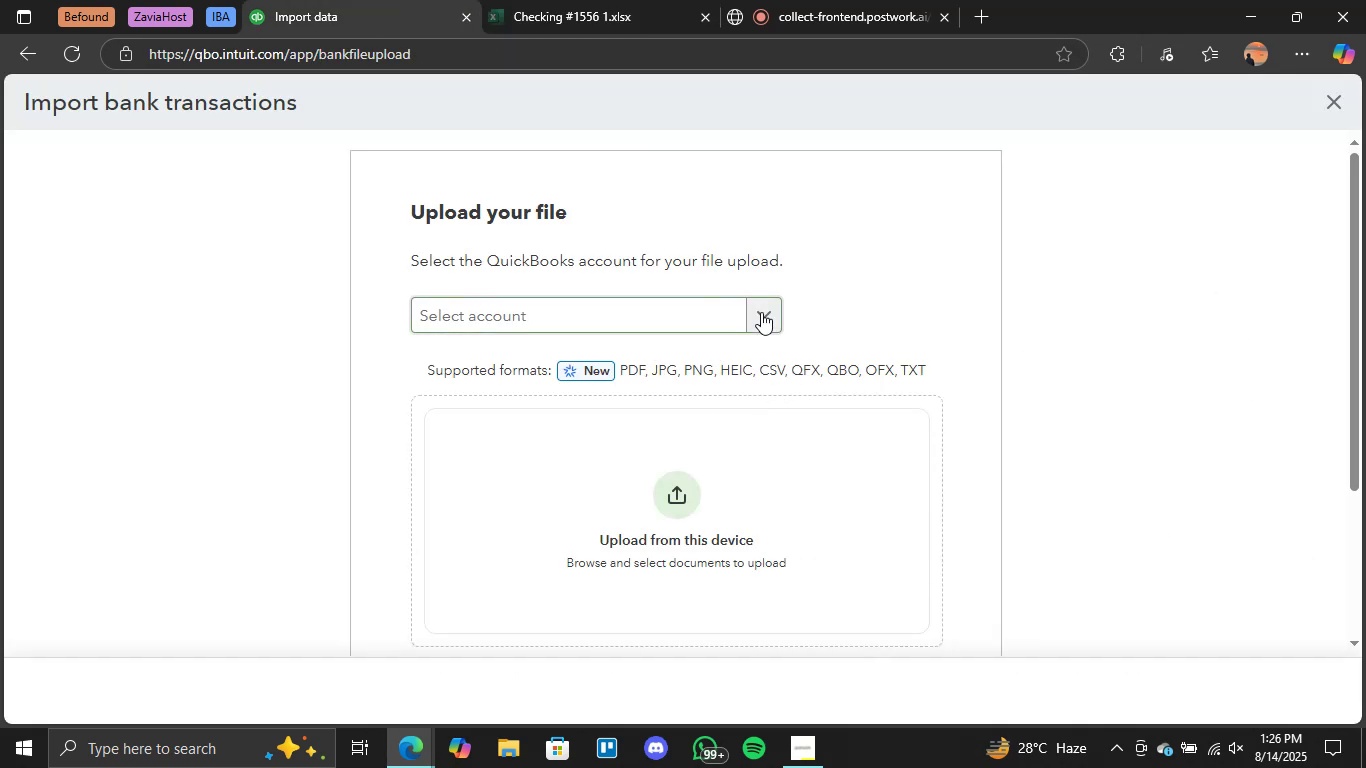 
left_click([761, 312])
 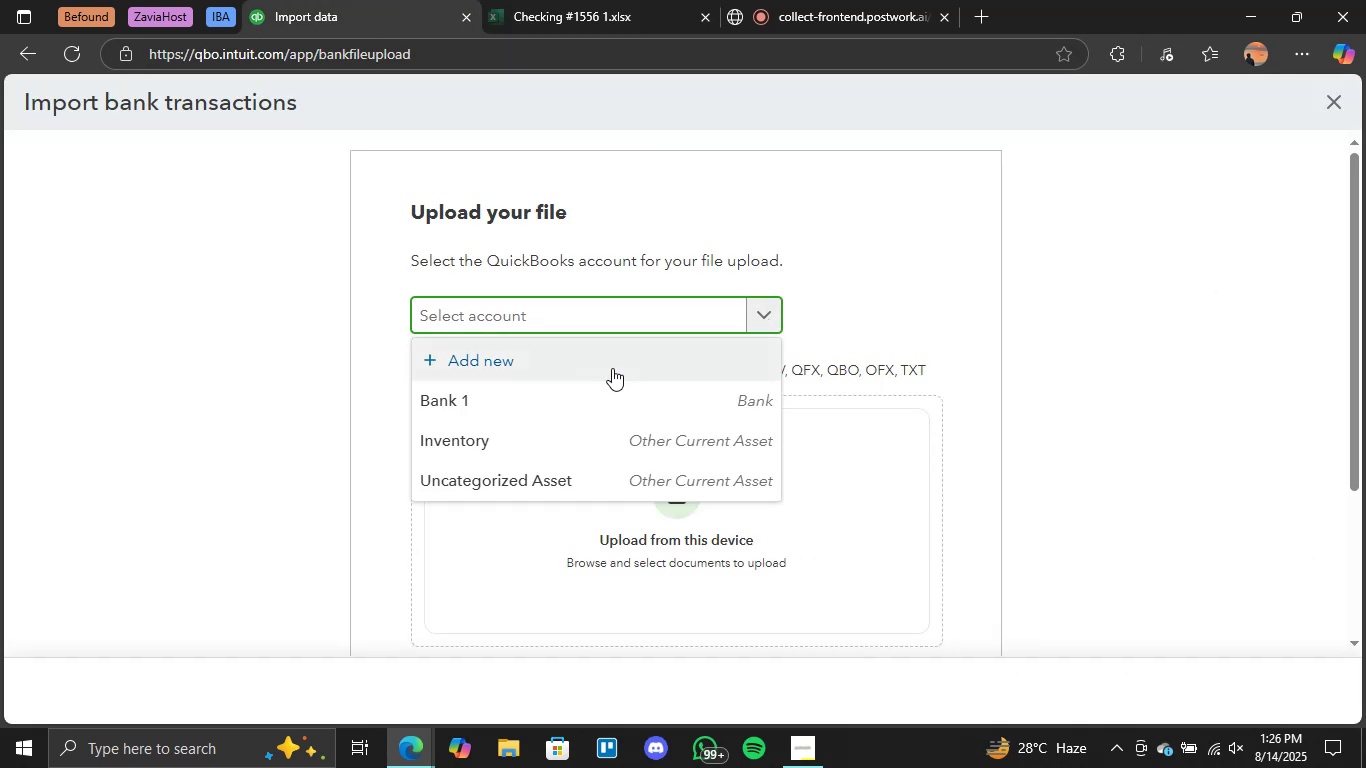 
left_click([571, 369])
 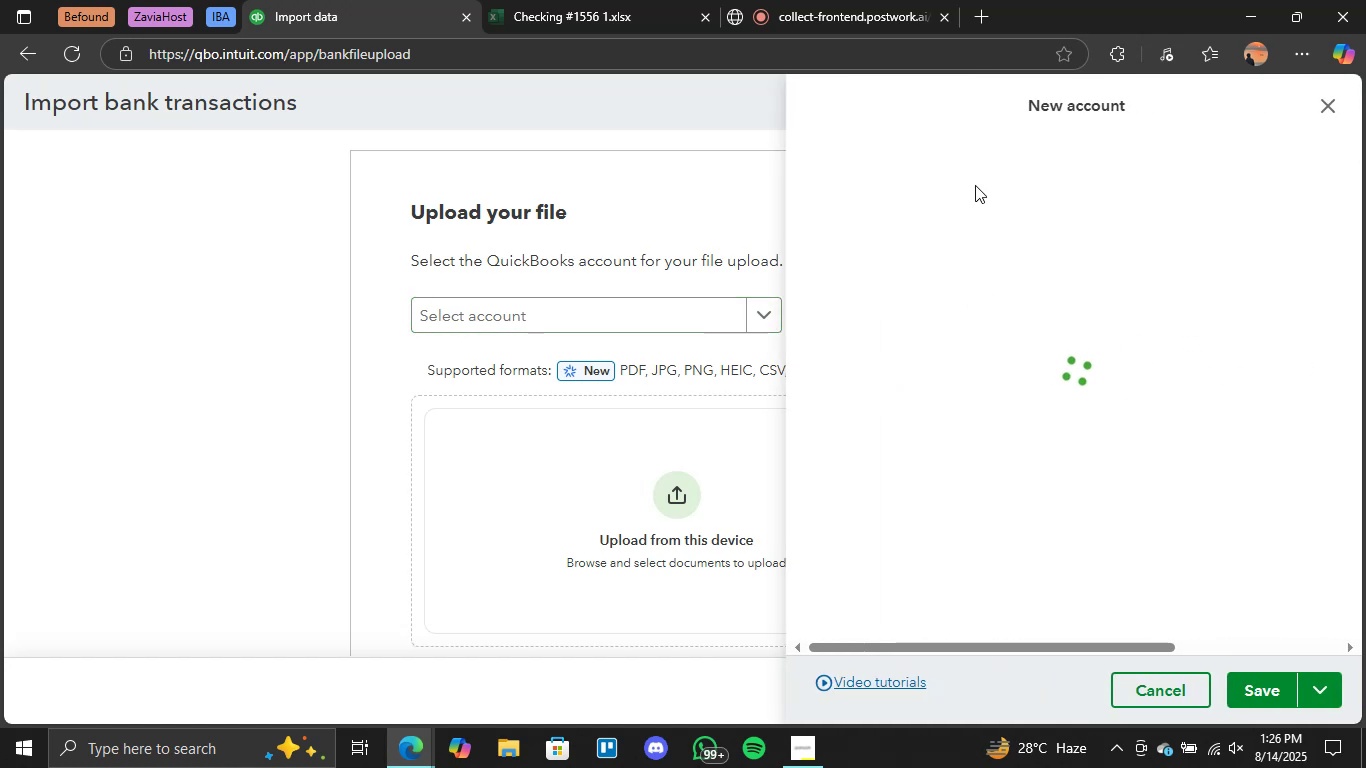 
left_click([918, 177])
 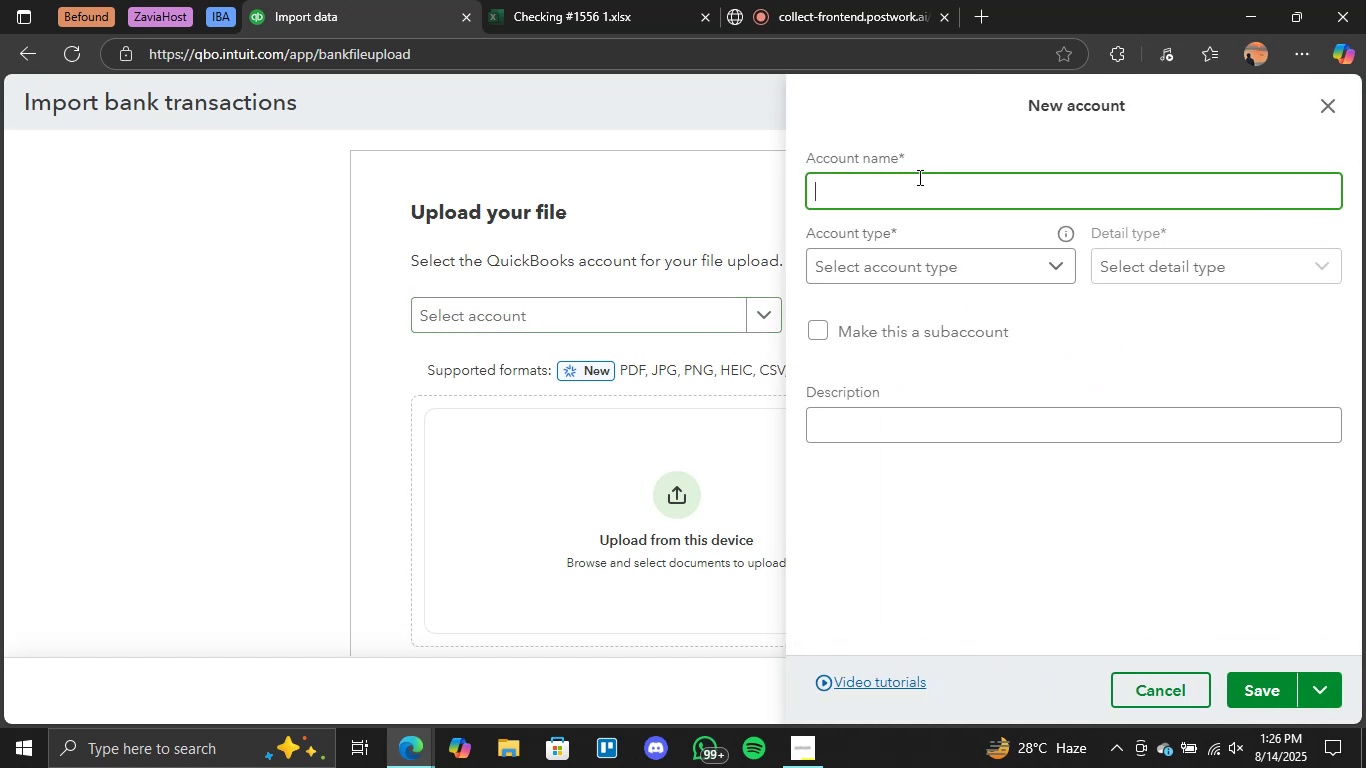 
type(Bank 2)
 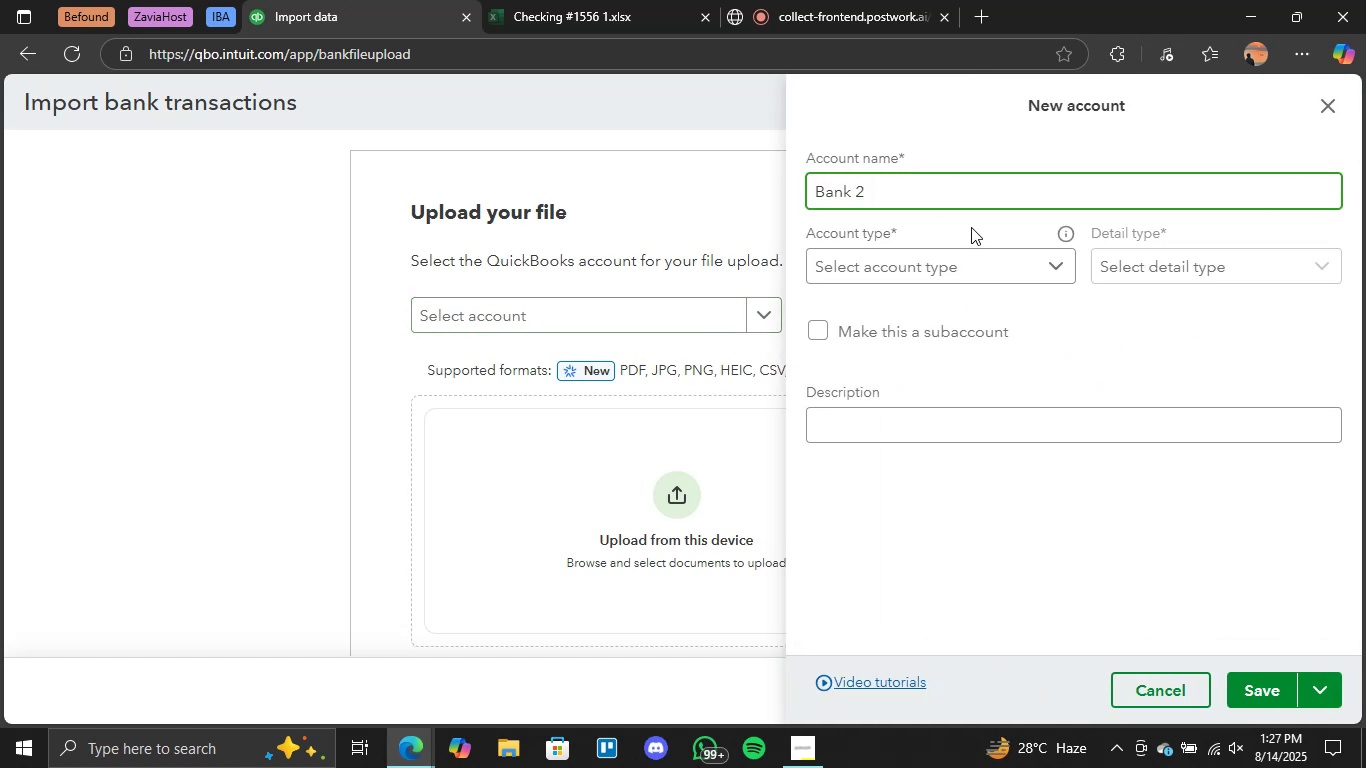 
left_click([999, 257])
 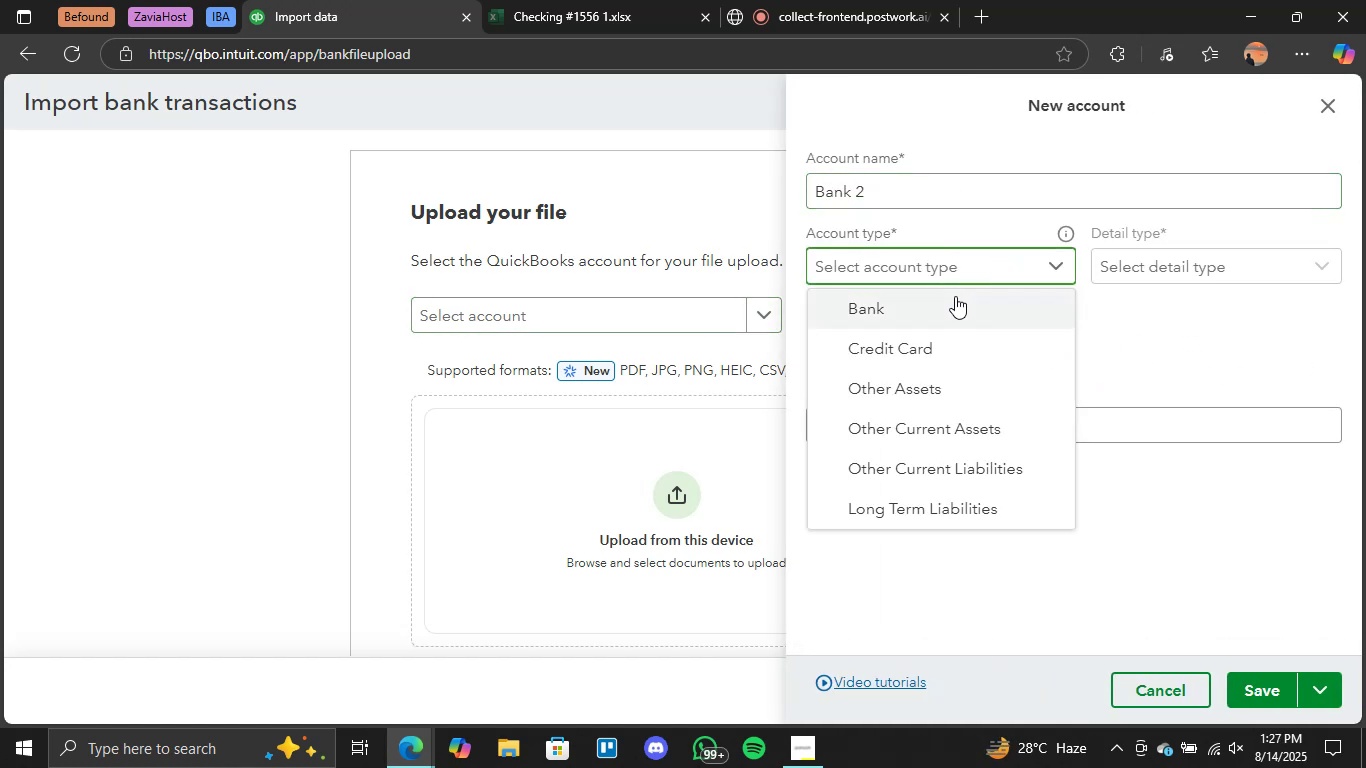 
left_click([939, 295])
 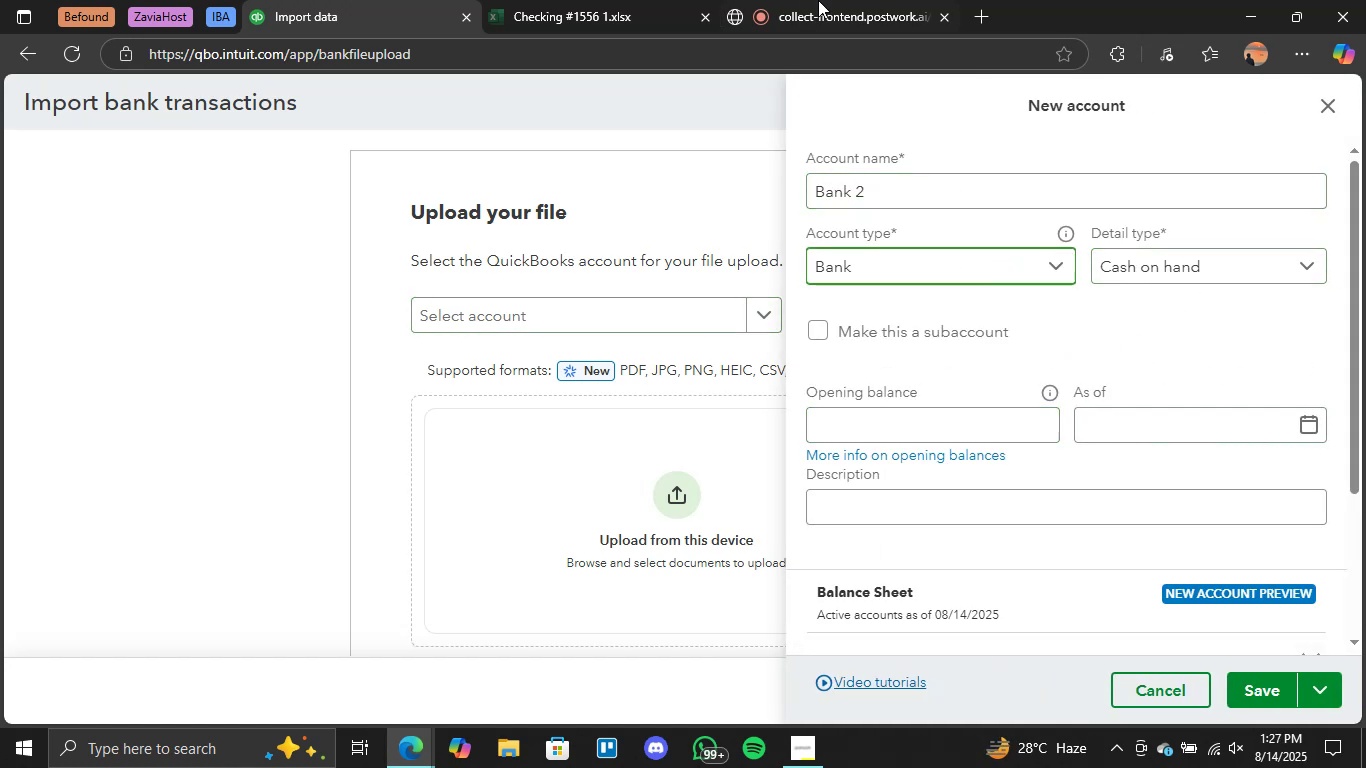 
left_click([647, 0])
 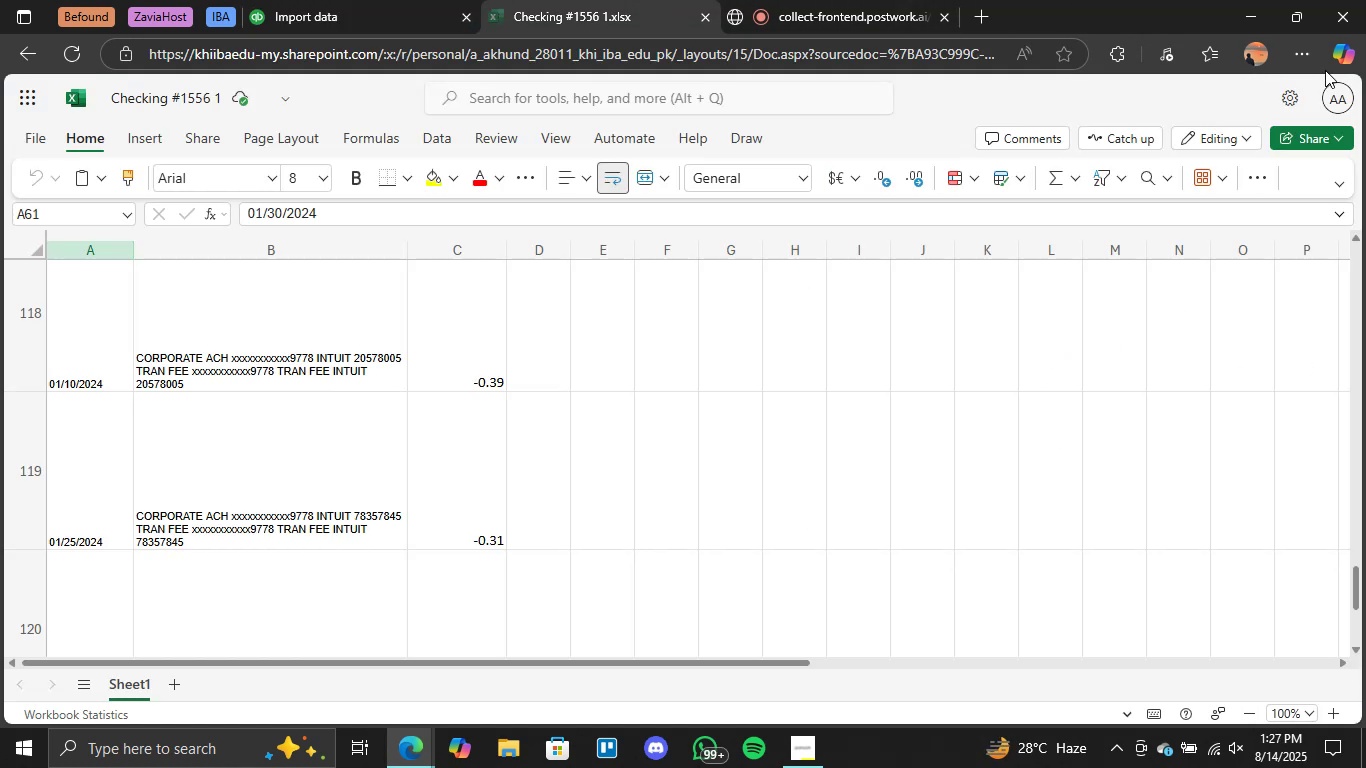 
left_click([1310, 56])
 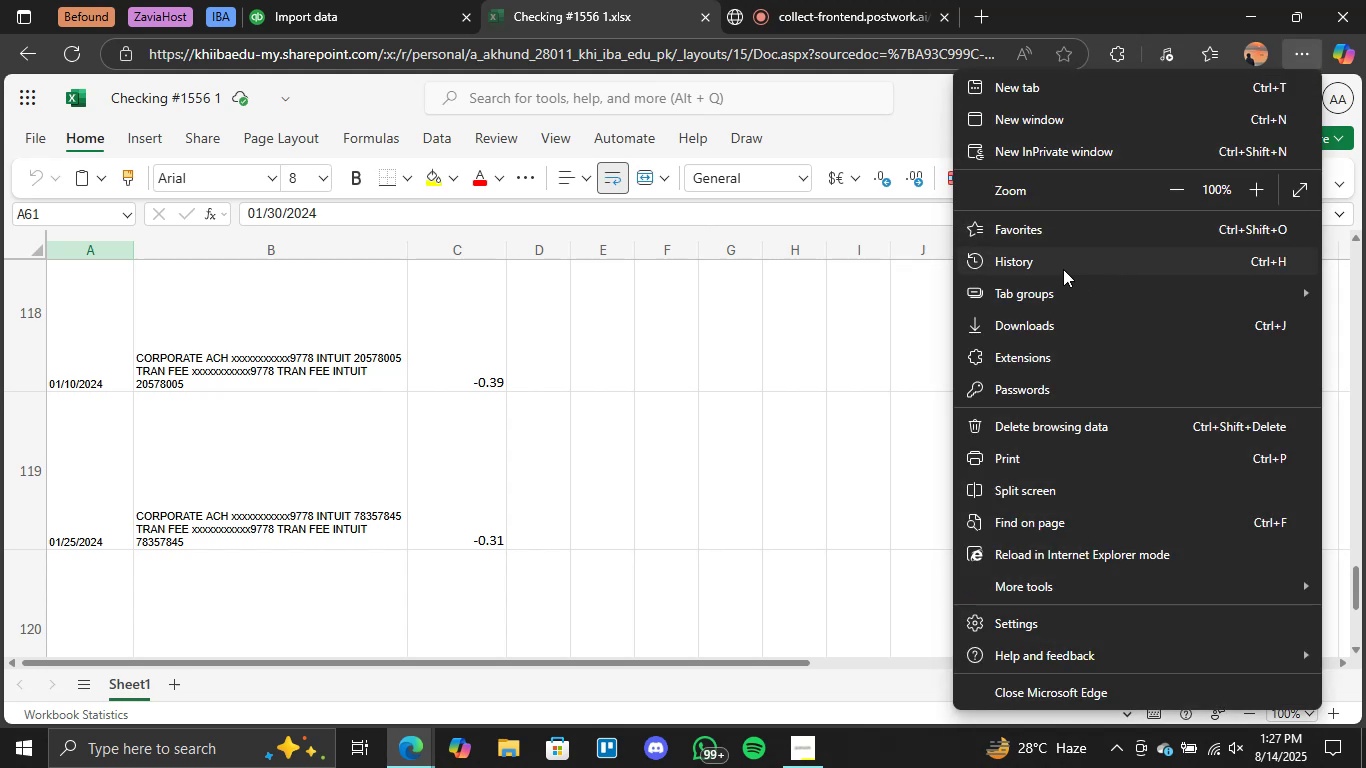 
left_click([1059, 268])
 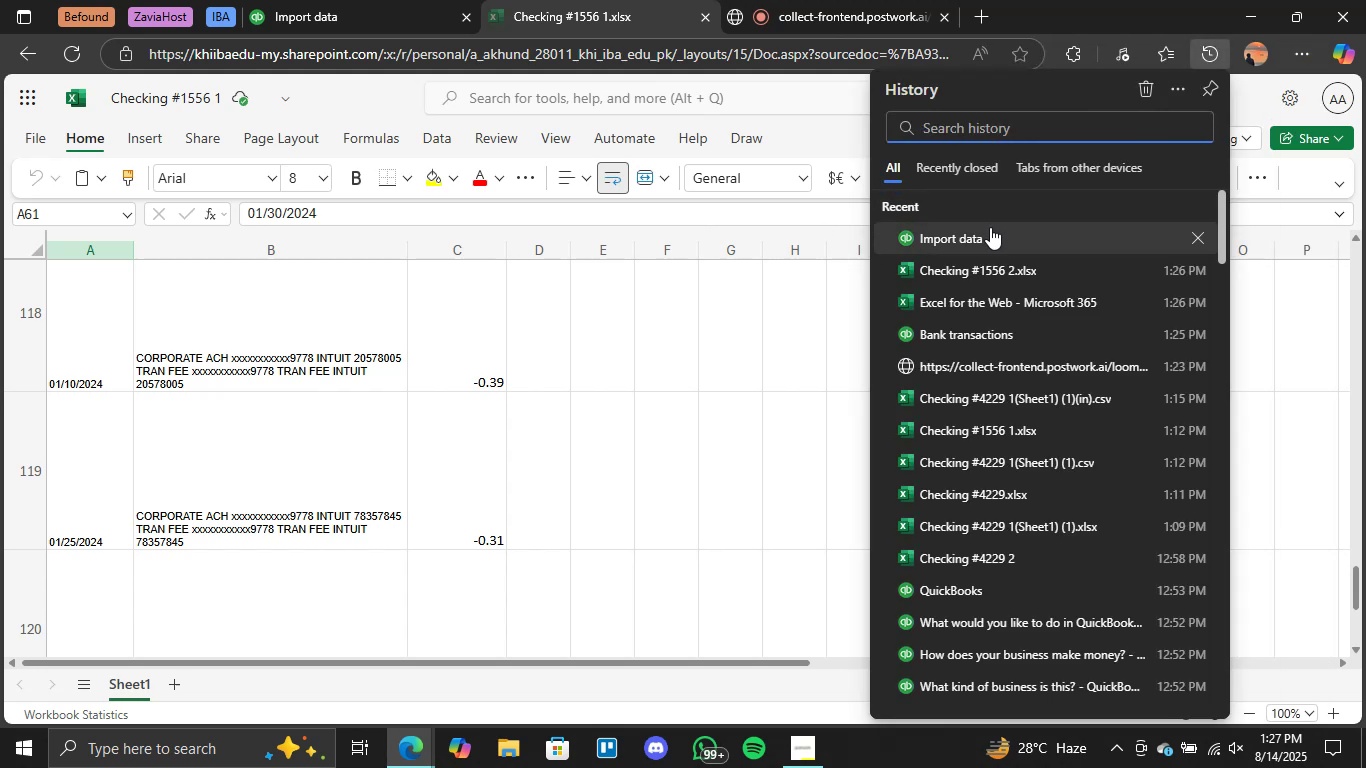 
left_click([971, 167])
 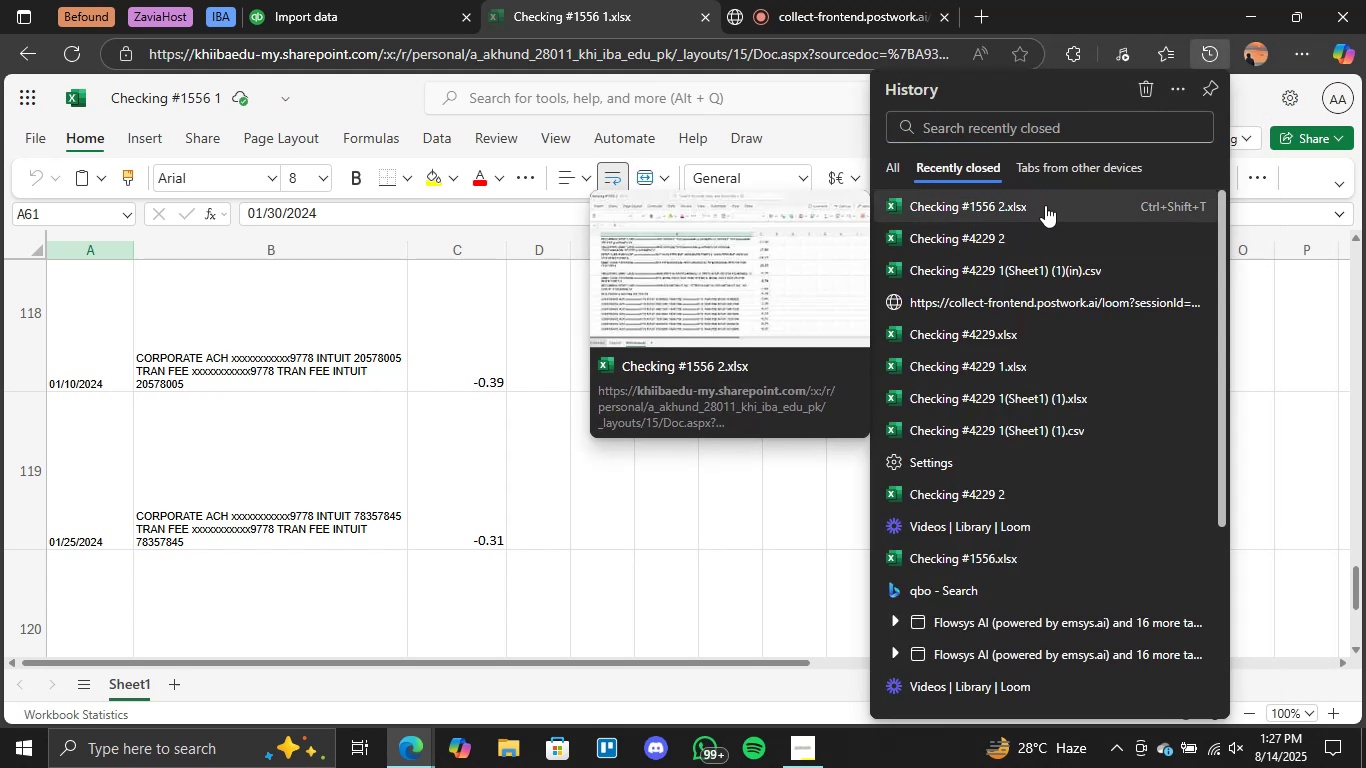 
wait(6.0)
 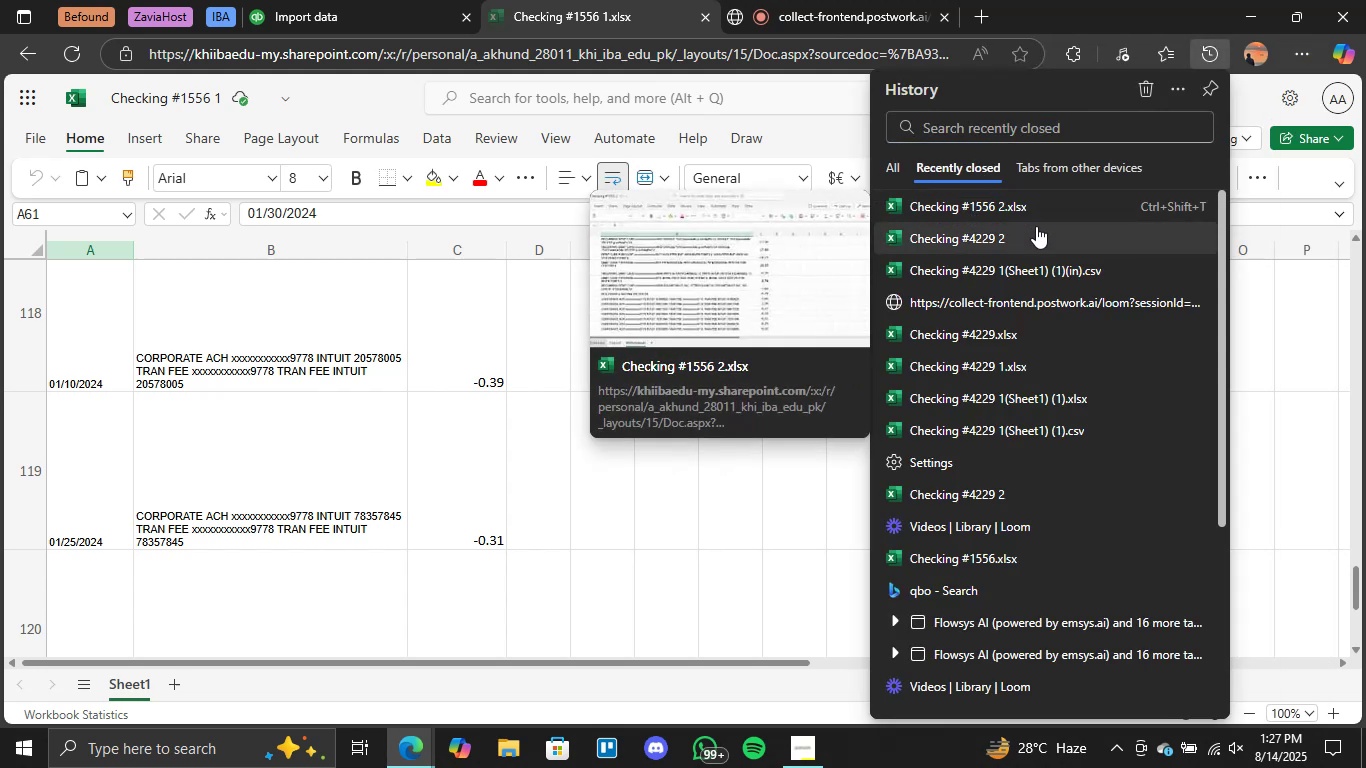 
left_click([973, 16])
 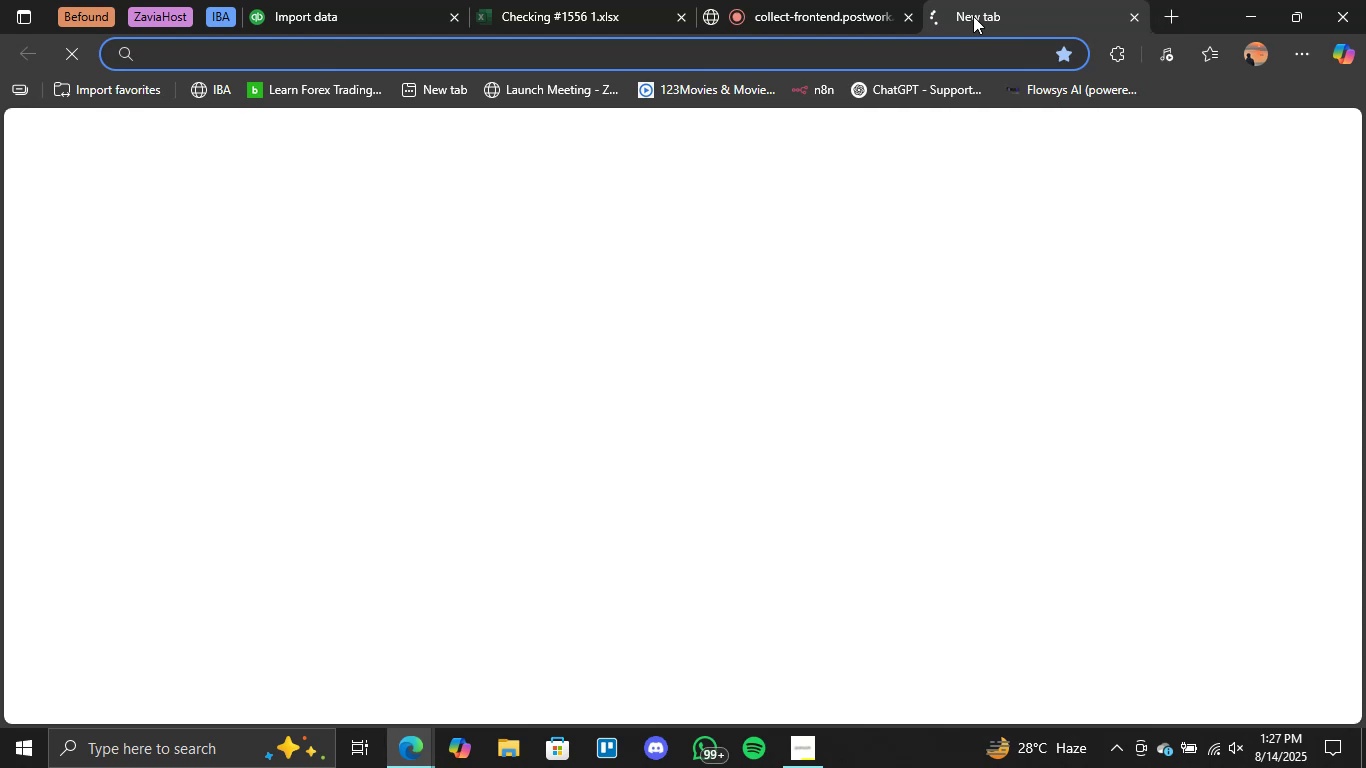 
type(exxce)
key(Backspace)
key(Backspace)
key(Backspace)
type(c)
 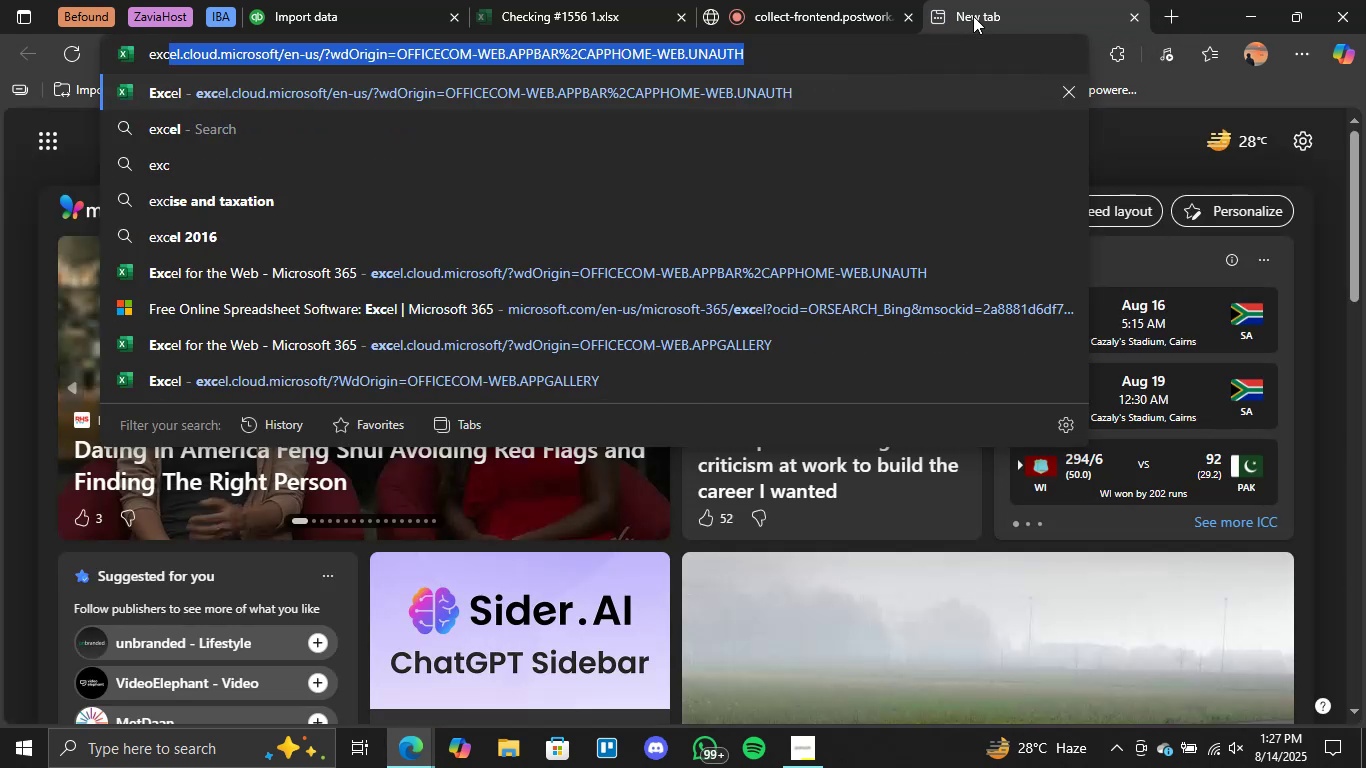 
key(Enter)
 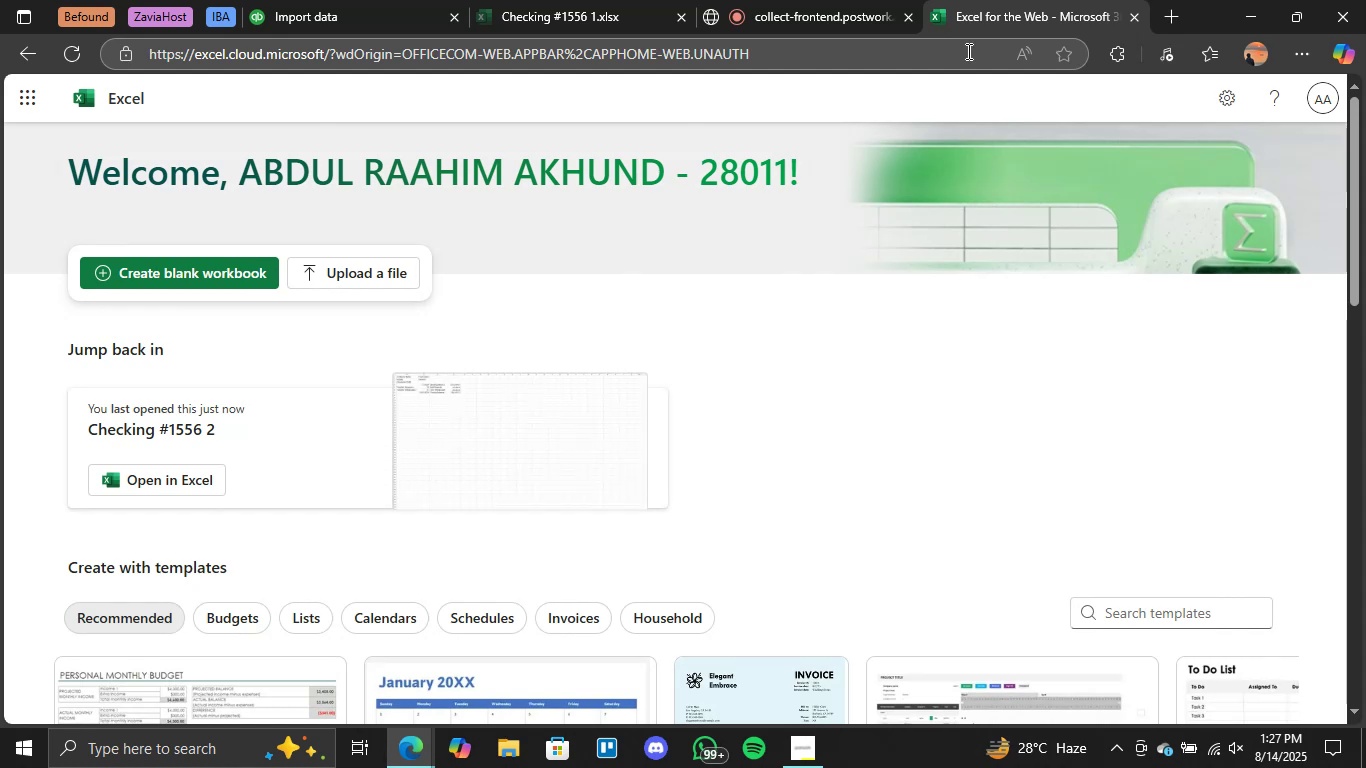 
wait(16.78)
 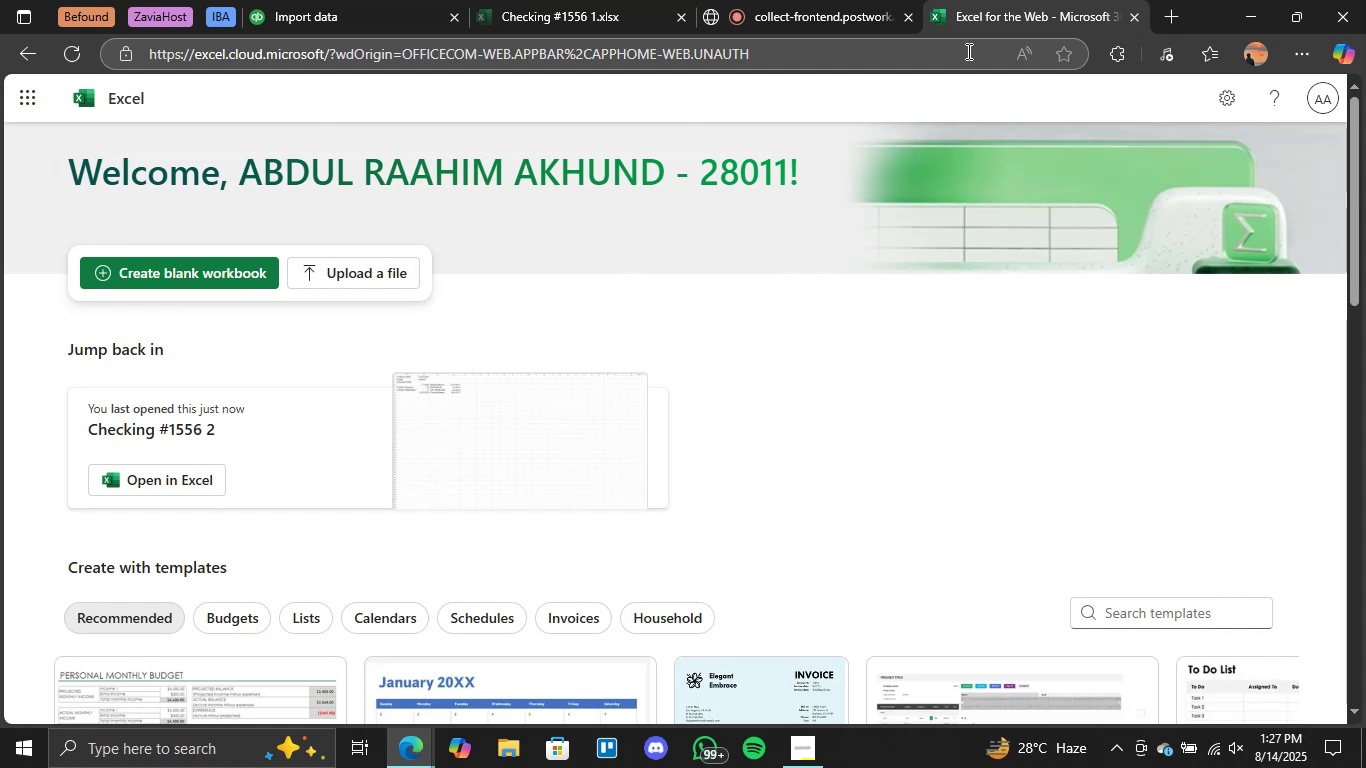 
mouse_move([1192, 0])
 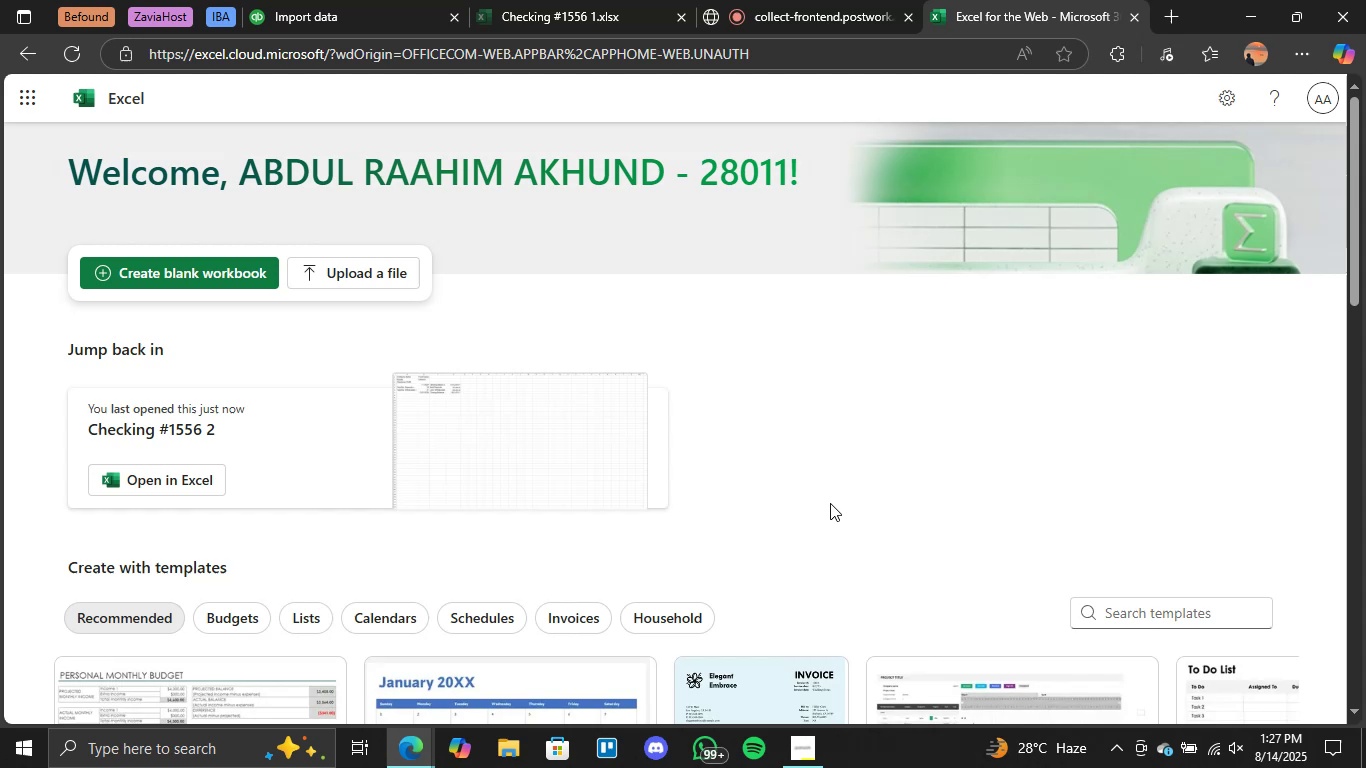 
wait(5.54)
 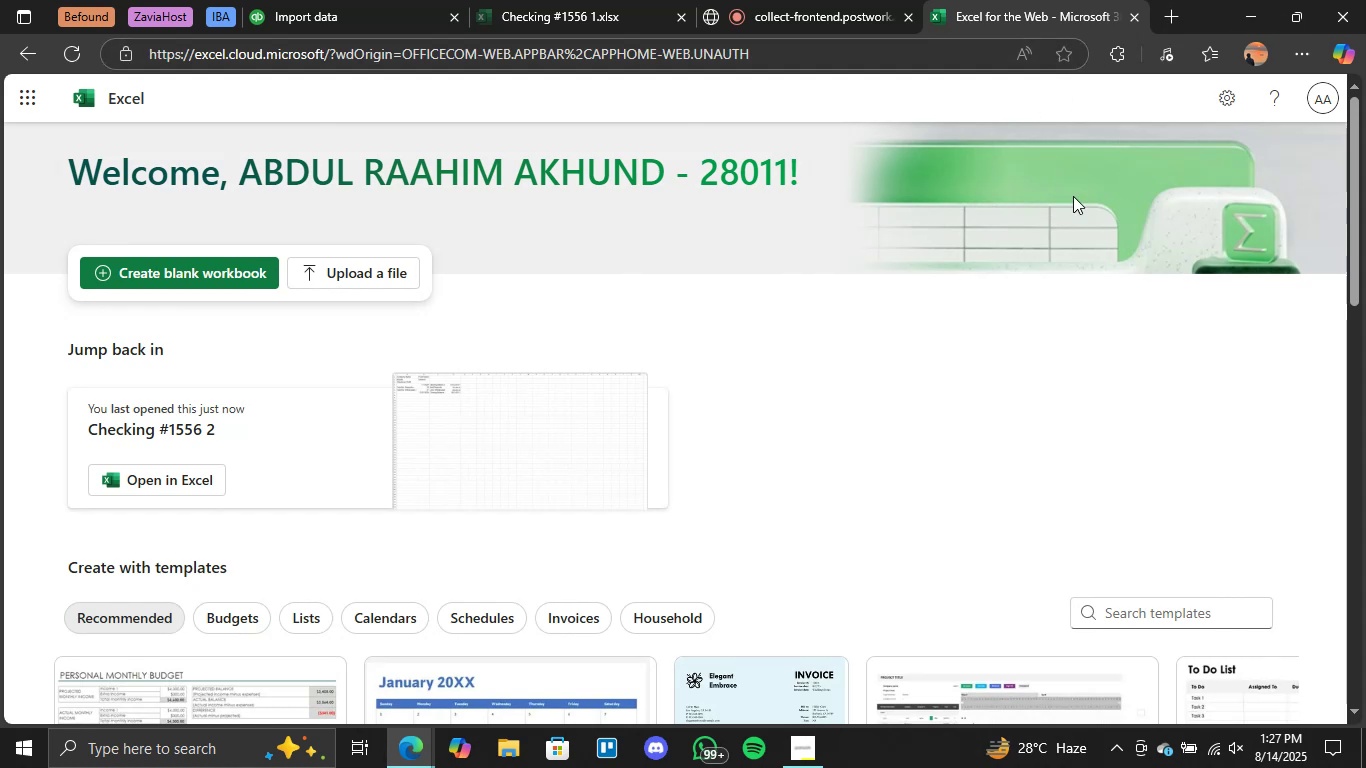 
left_click([366, 268])
 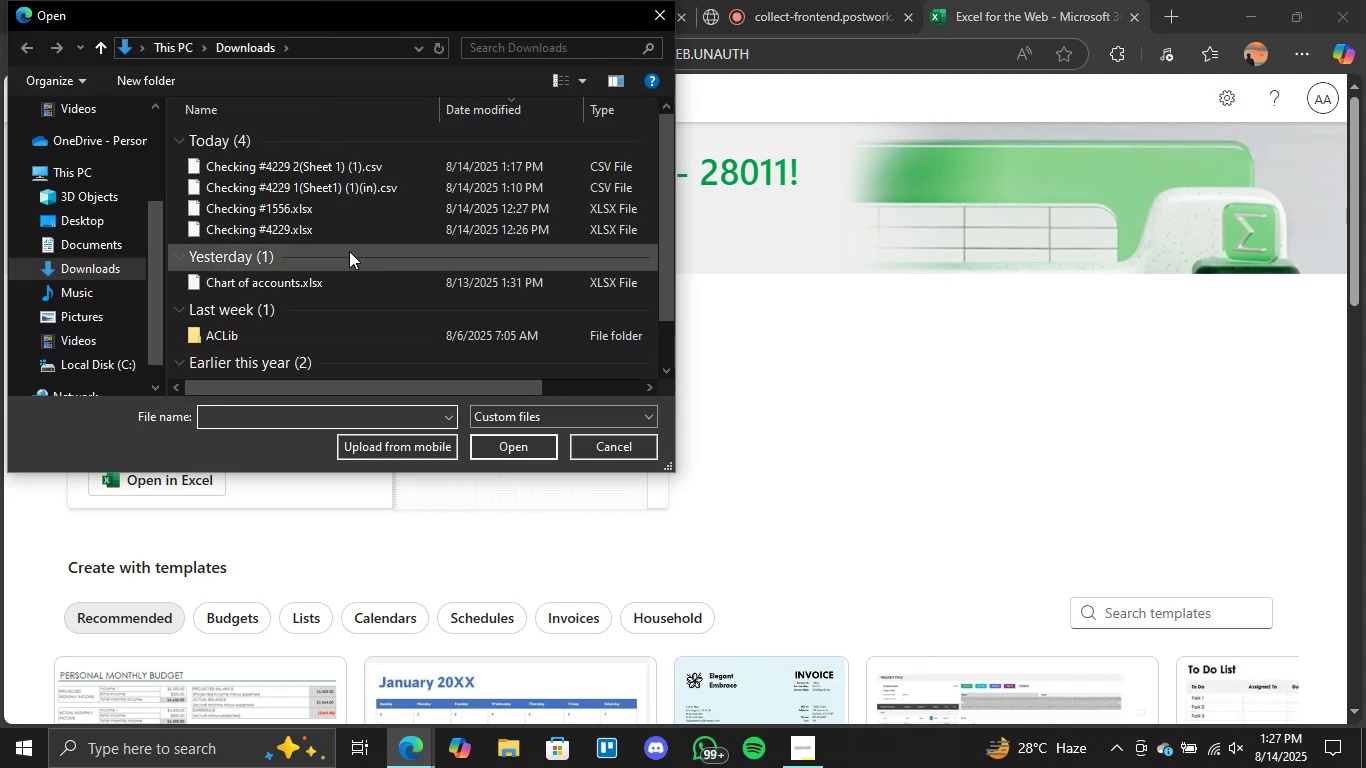 
left_click([333, 213])
 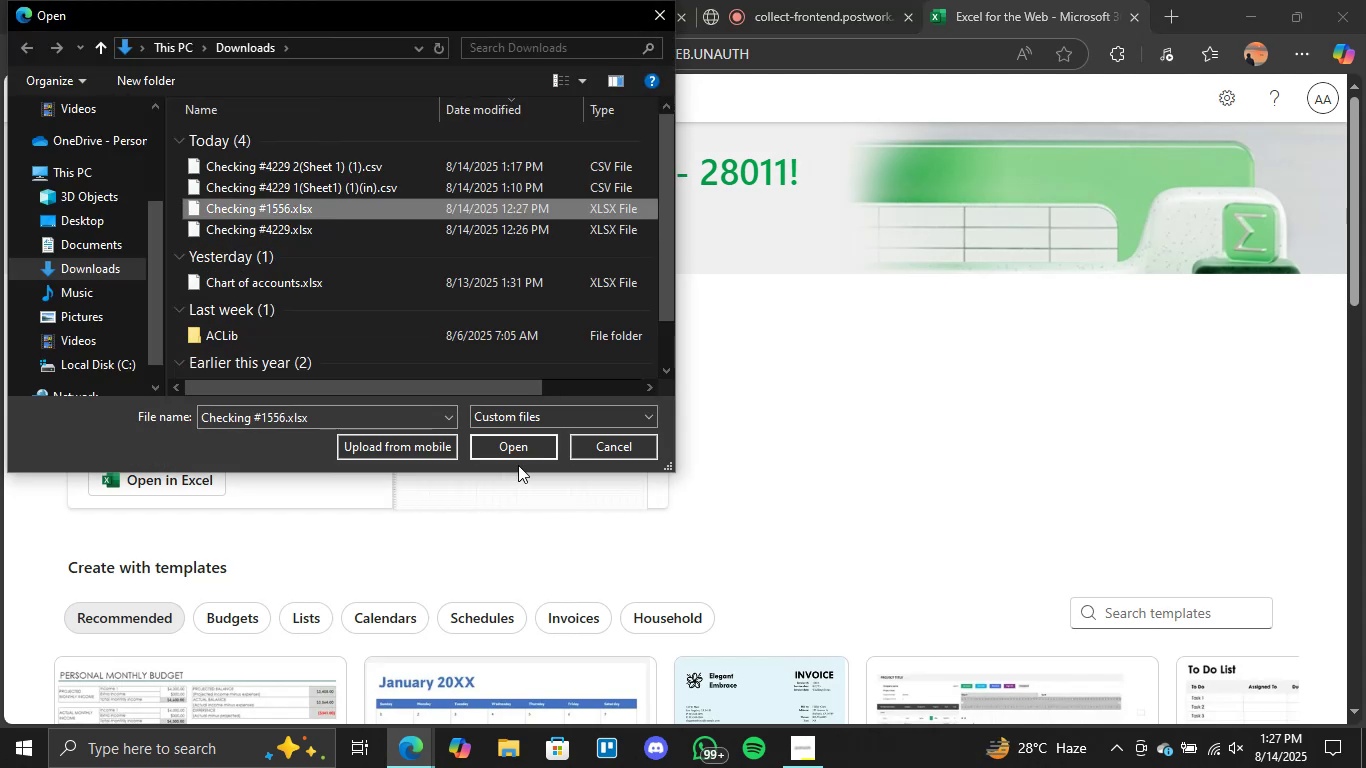 
left_click([513, 448])
 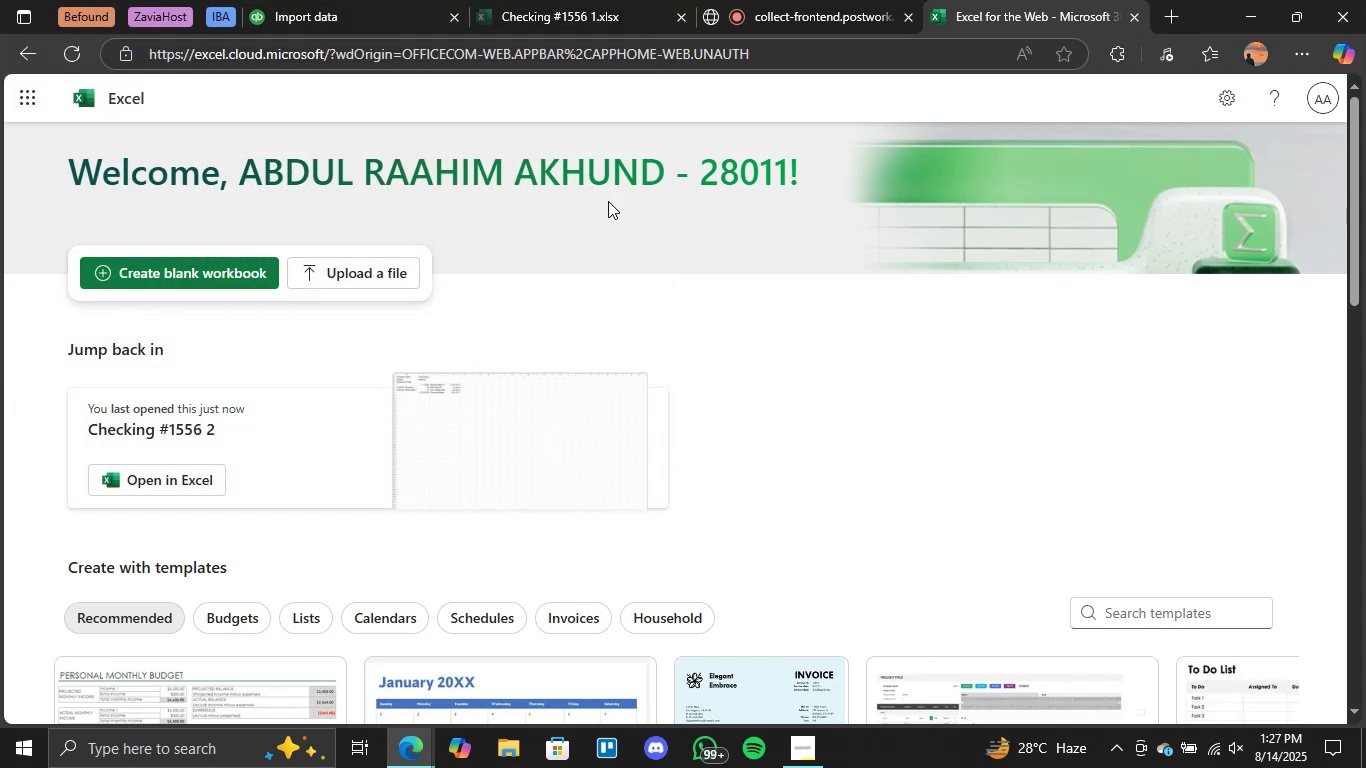 
mouse_move([897, 42])
 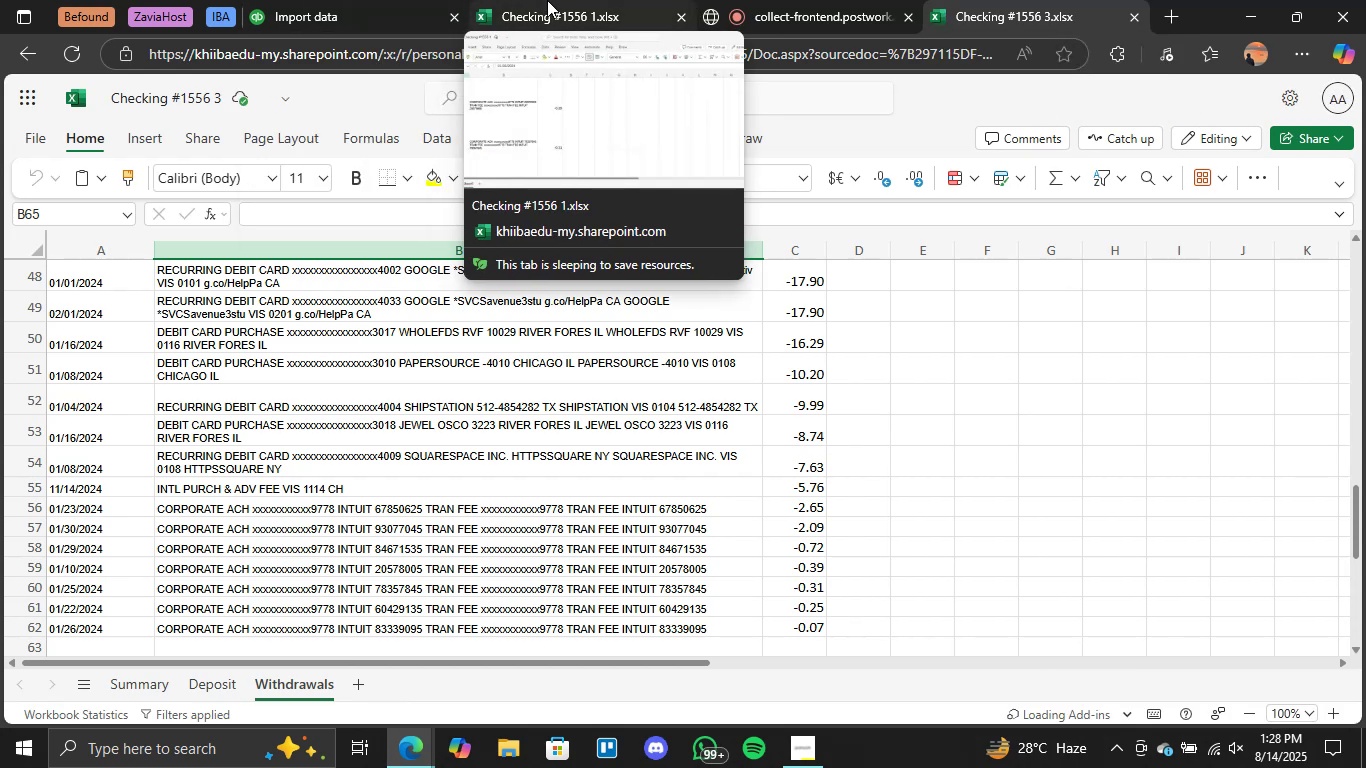 
wait(11.35)
 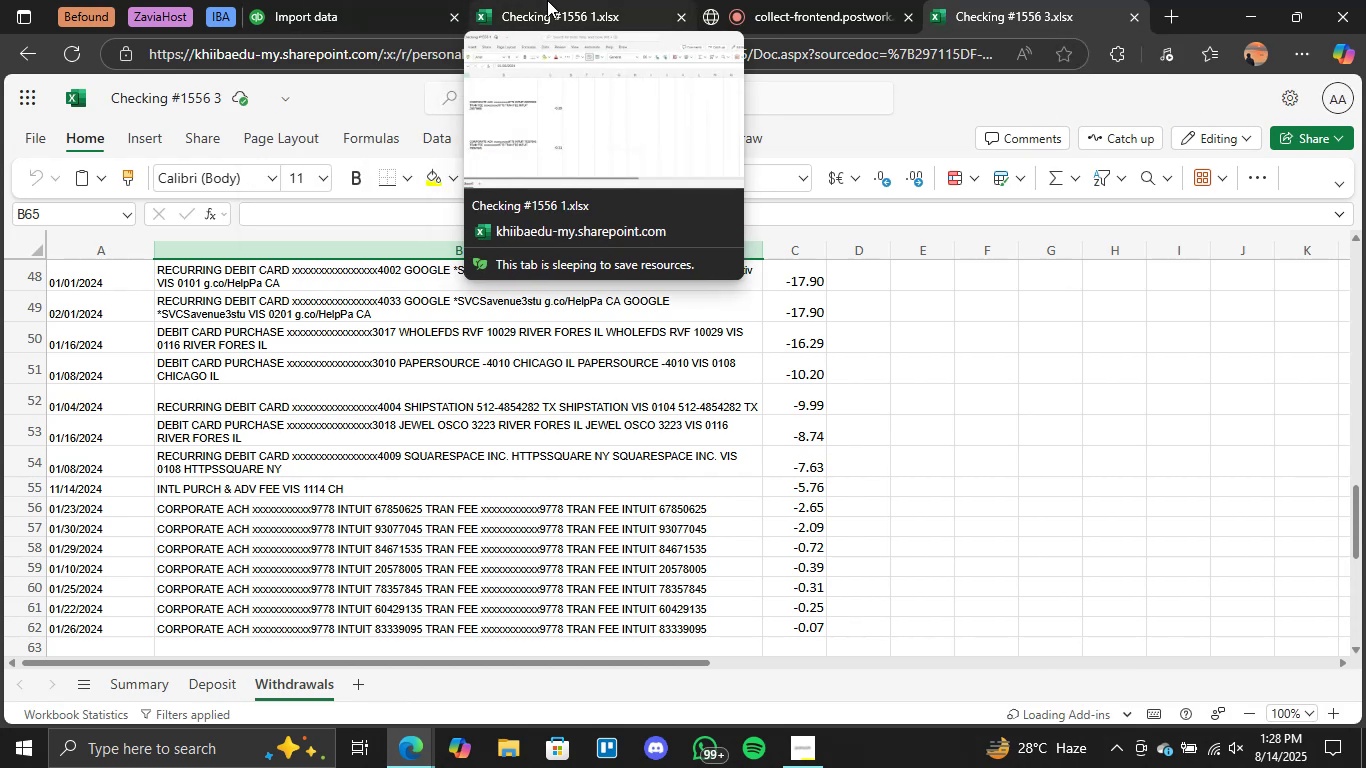 
left_click([547, 0])
 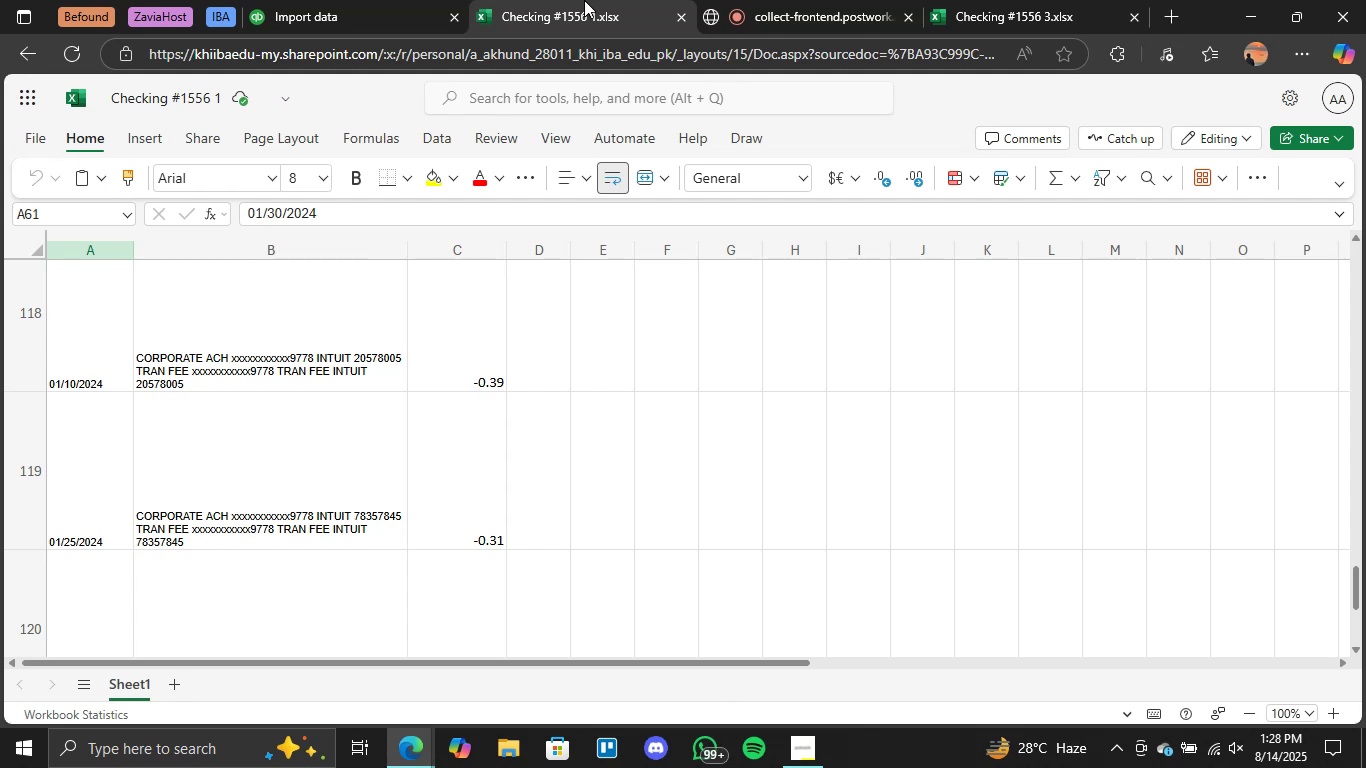 
wait(18.56)
 